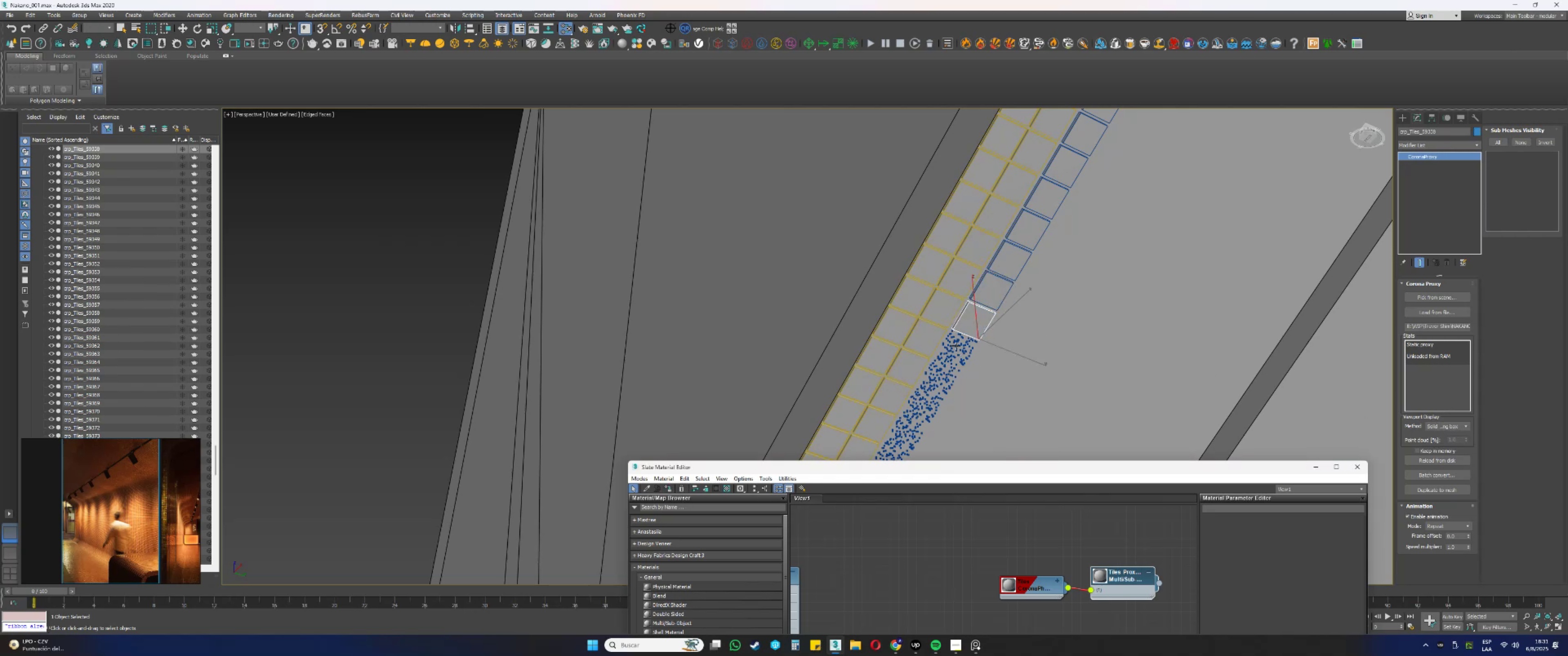 
left_click([955, 342])
 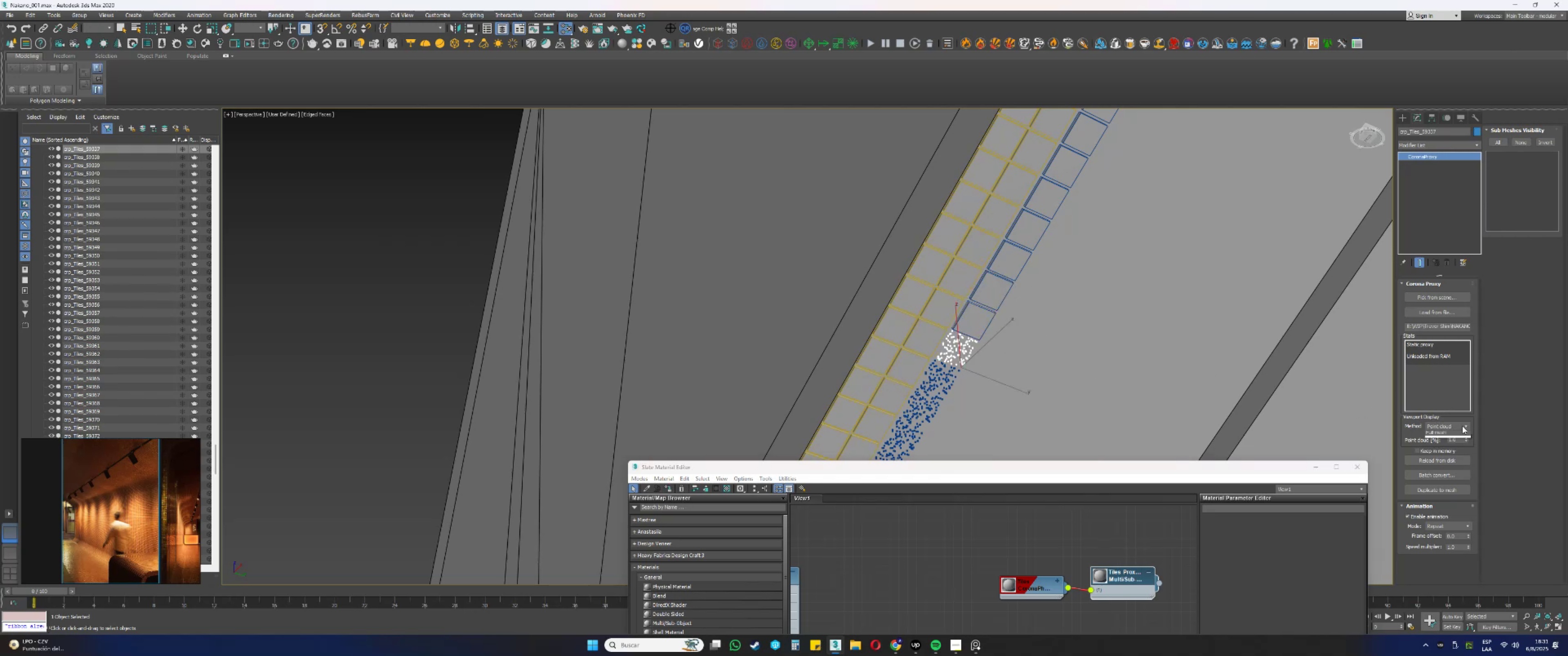 
double_click([1449, 434])
 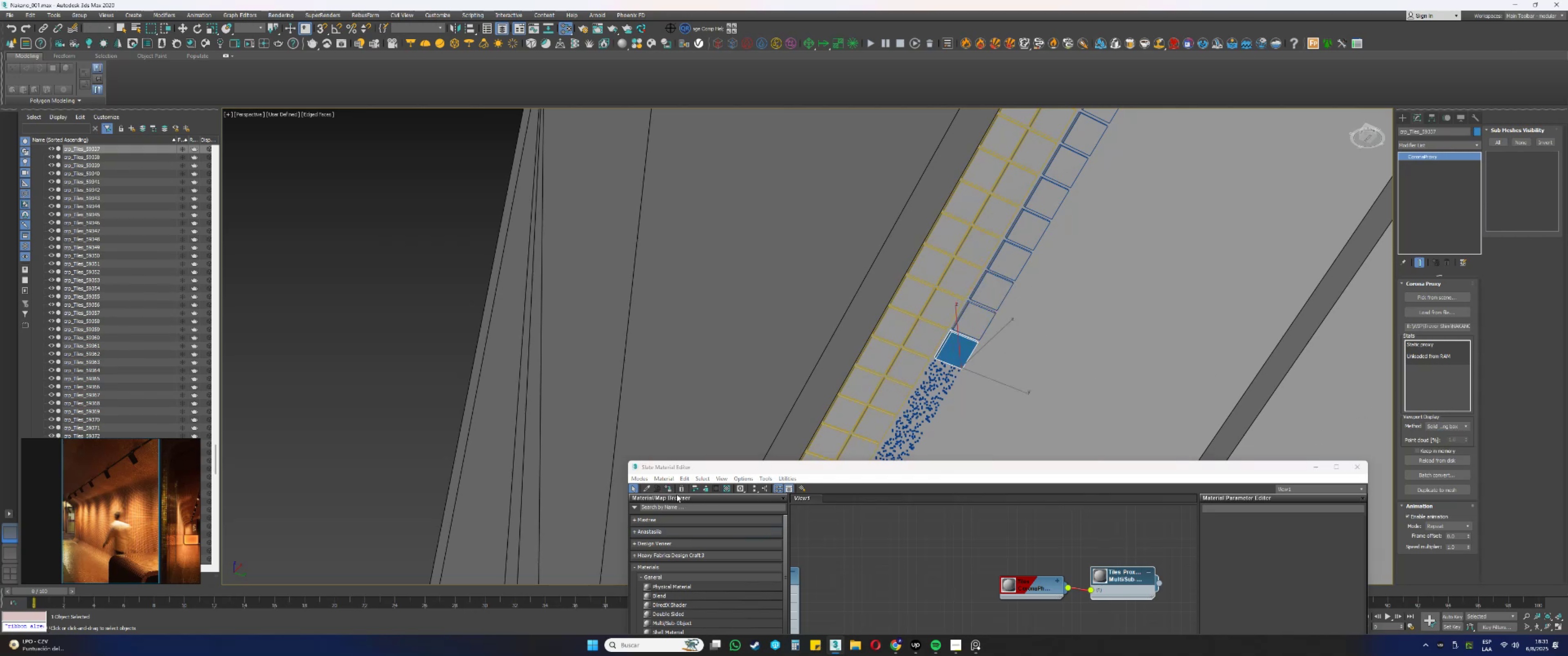 
left_click([671, 487])
 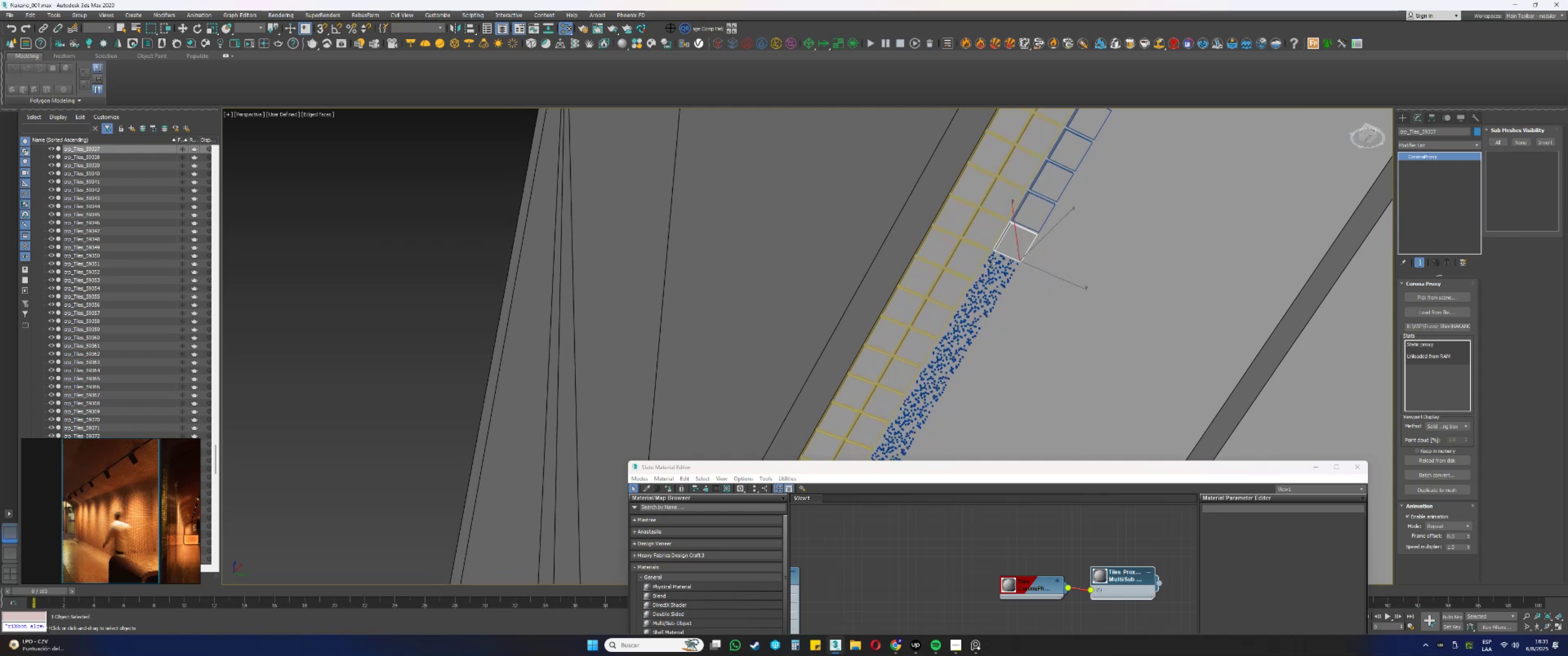 
left_click([1000, 264])
 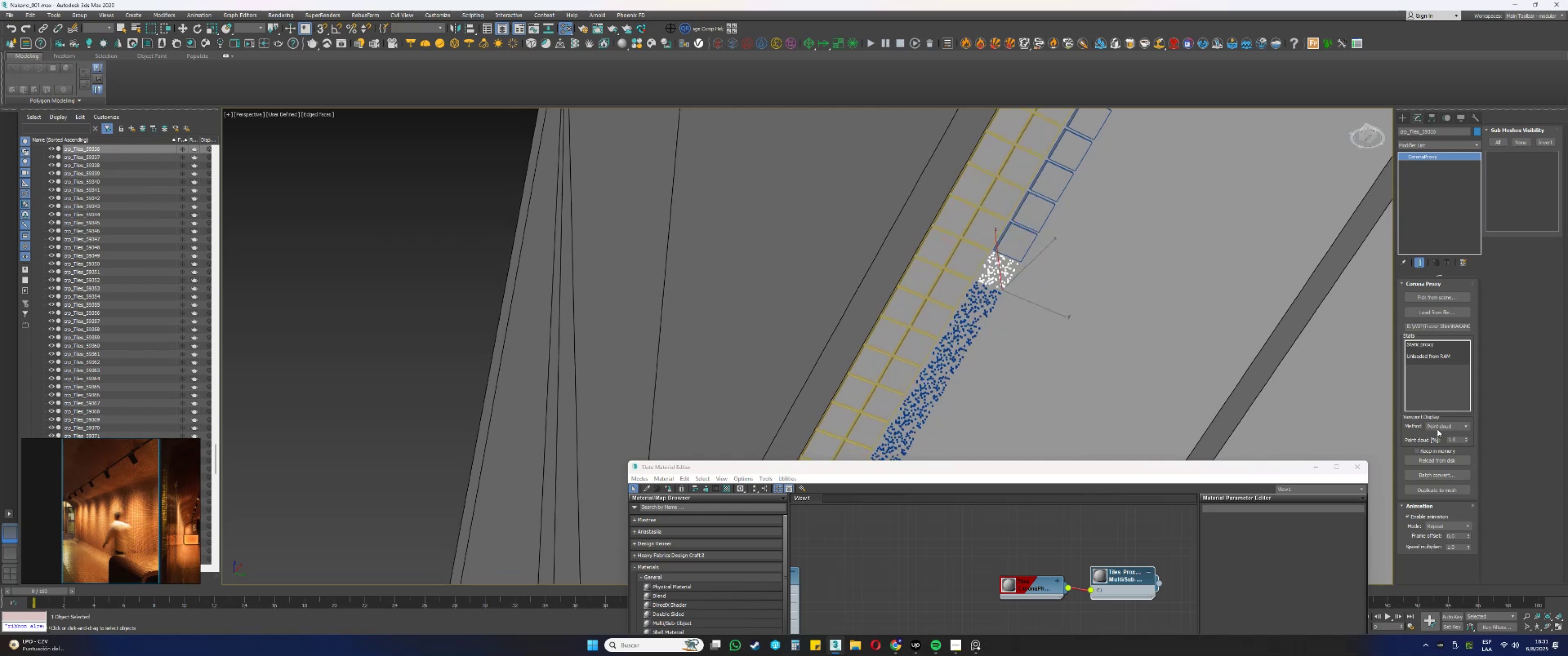 
double_click([1435, 436])
 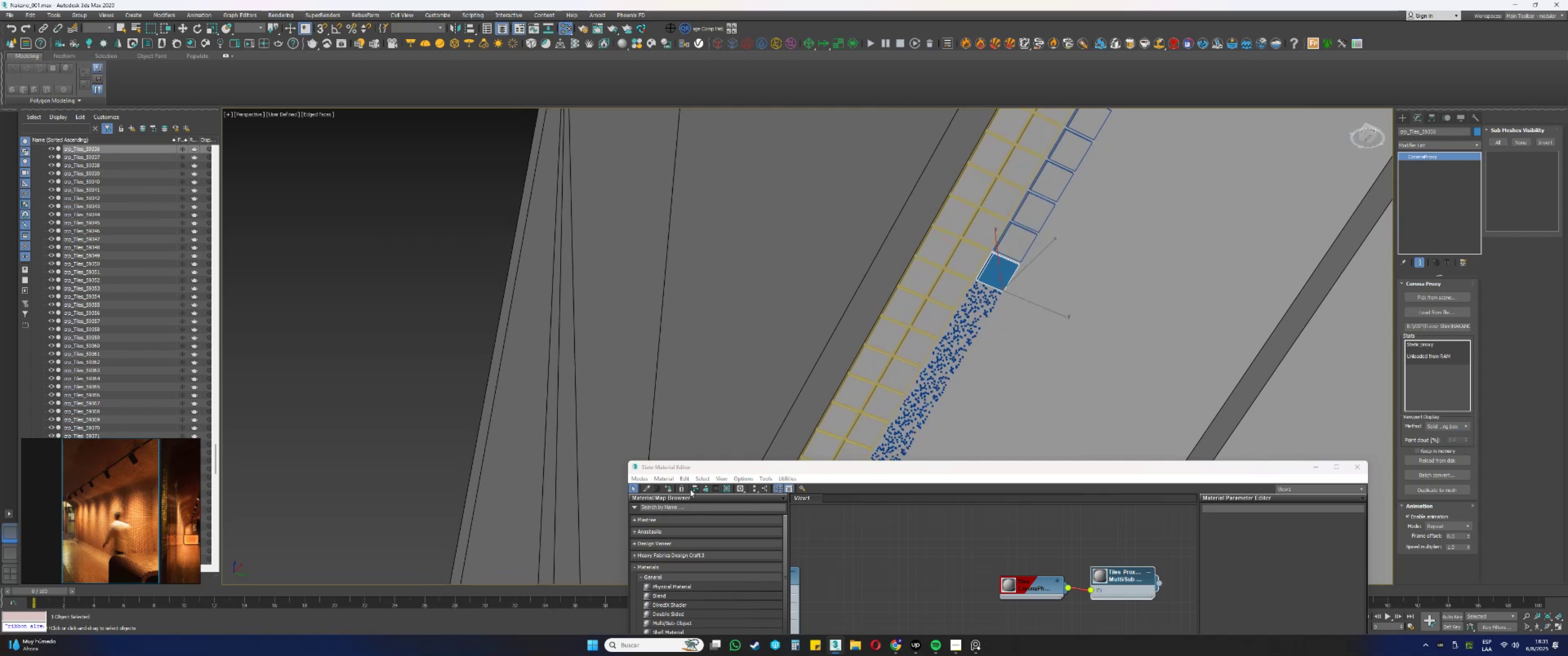 
left_click([672, 488])
 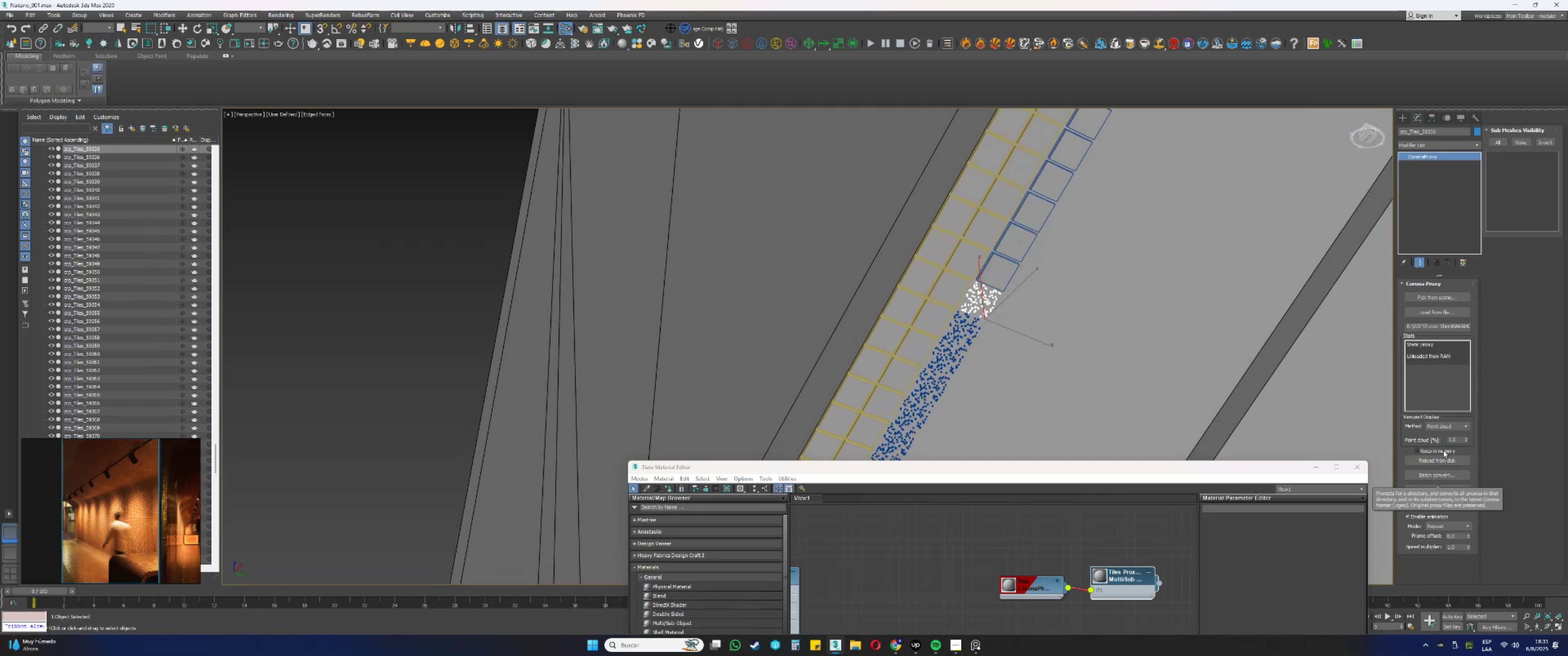 
double_click([1444, 436])
 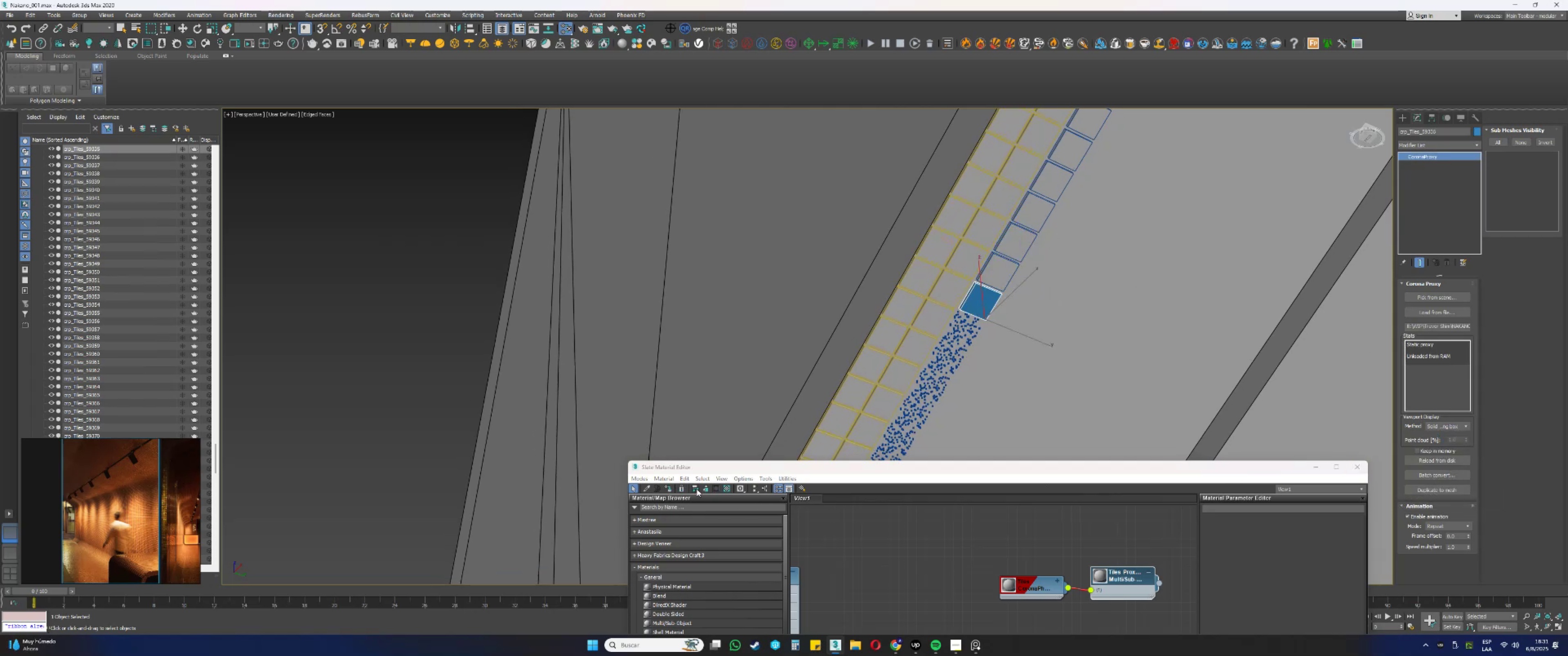 
left_click([665, 489])
 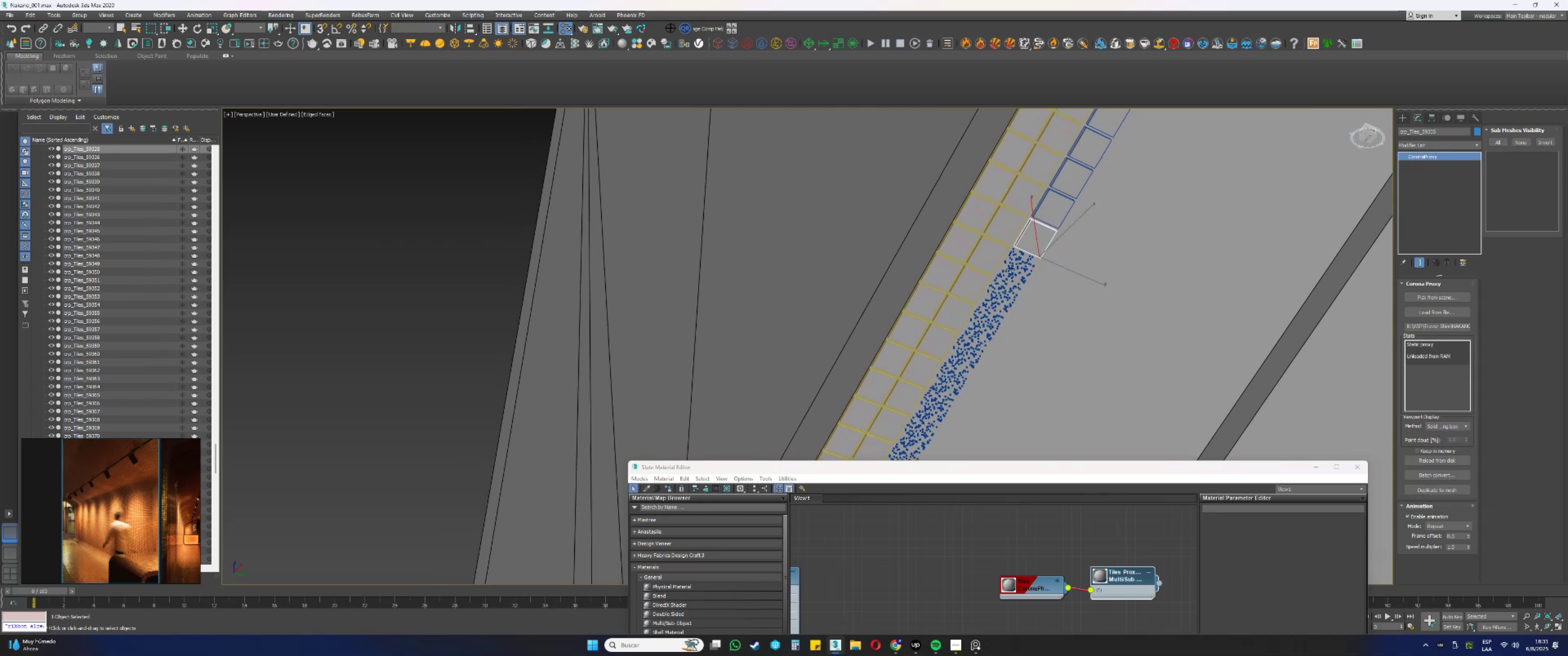 
left_click([1022, 256])
 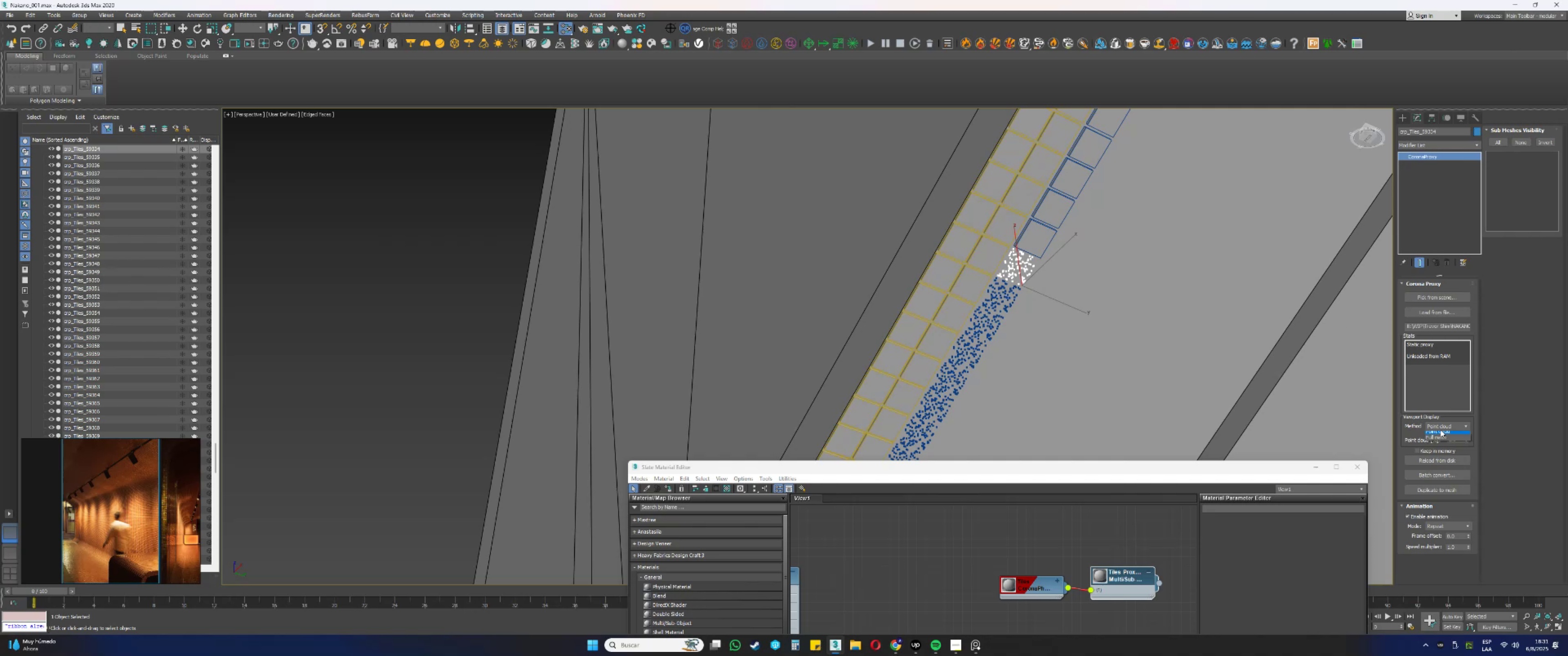 
left_click([1434, 434])
 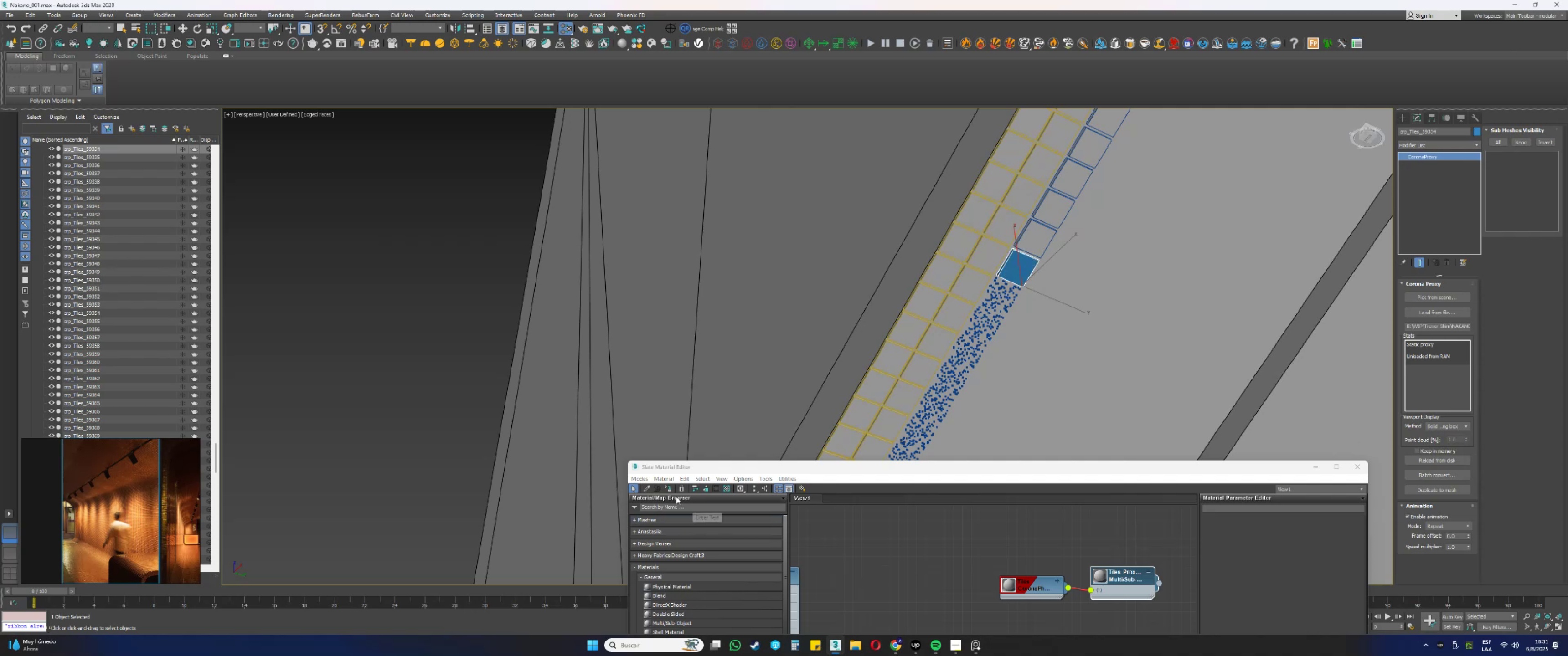 
left_click([667, 490])
 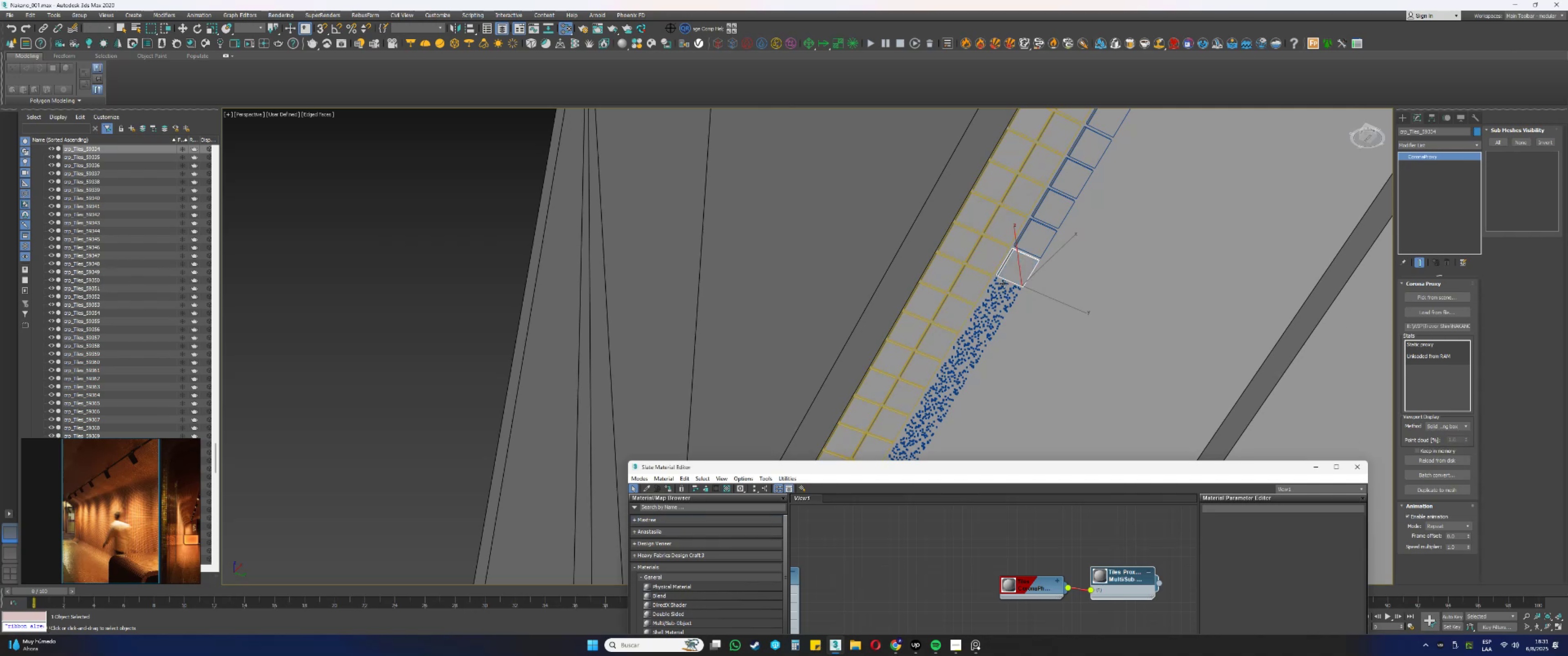 
left_click([1003, 286])
 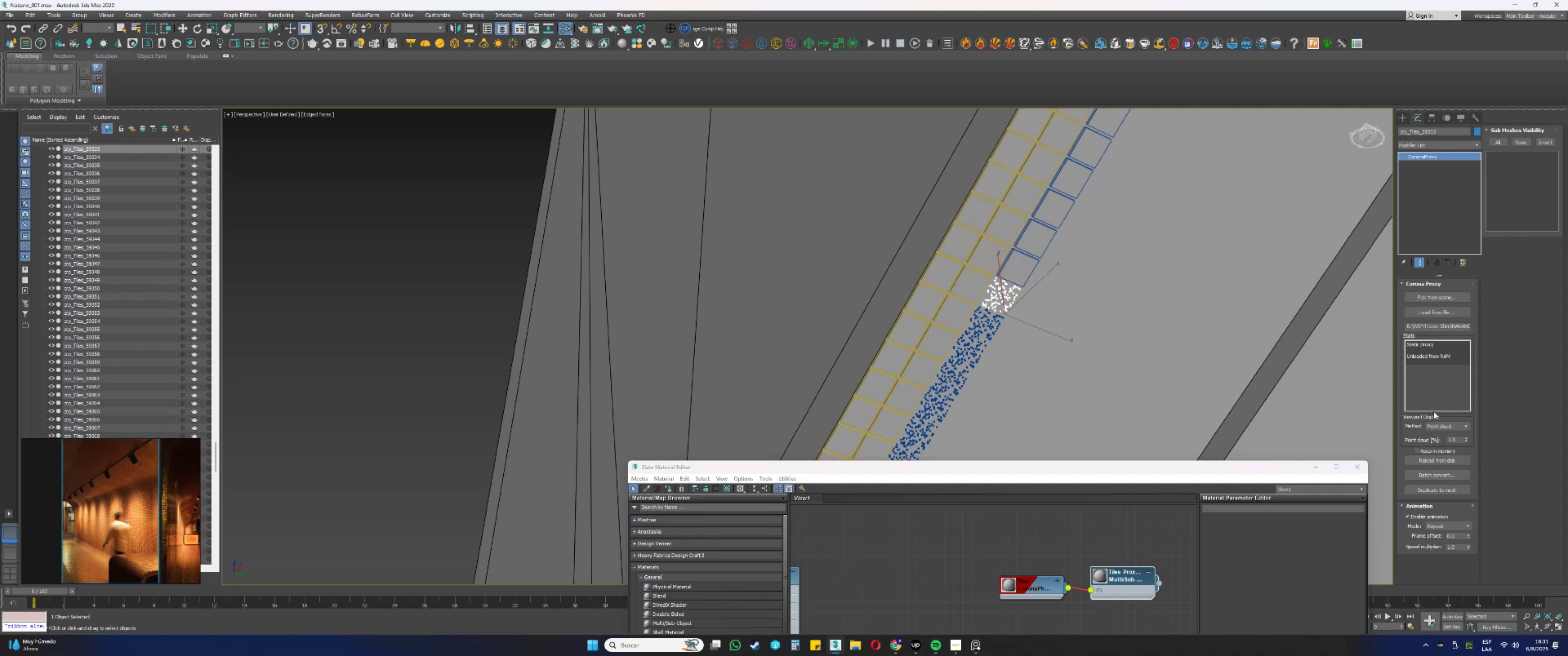 
left_click([1437, 424])
 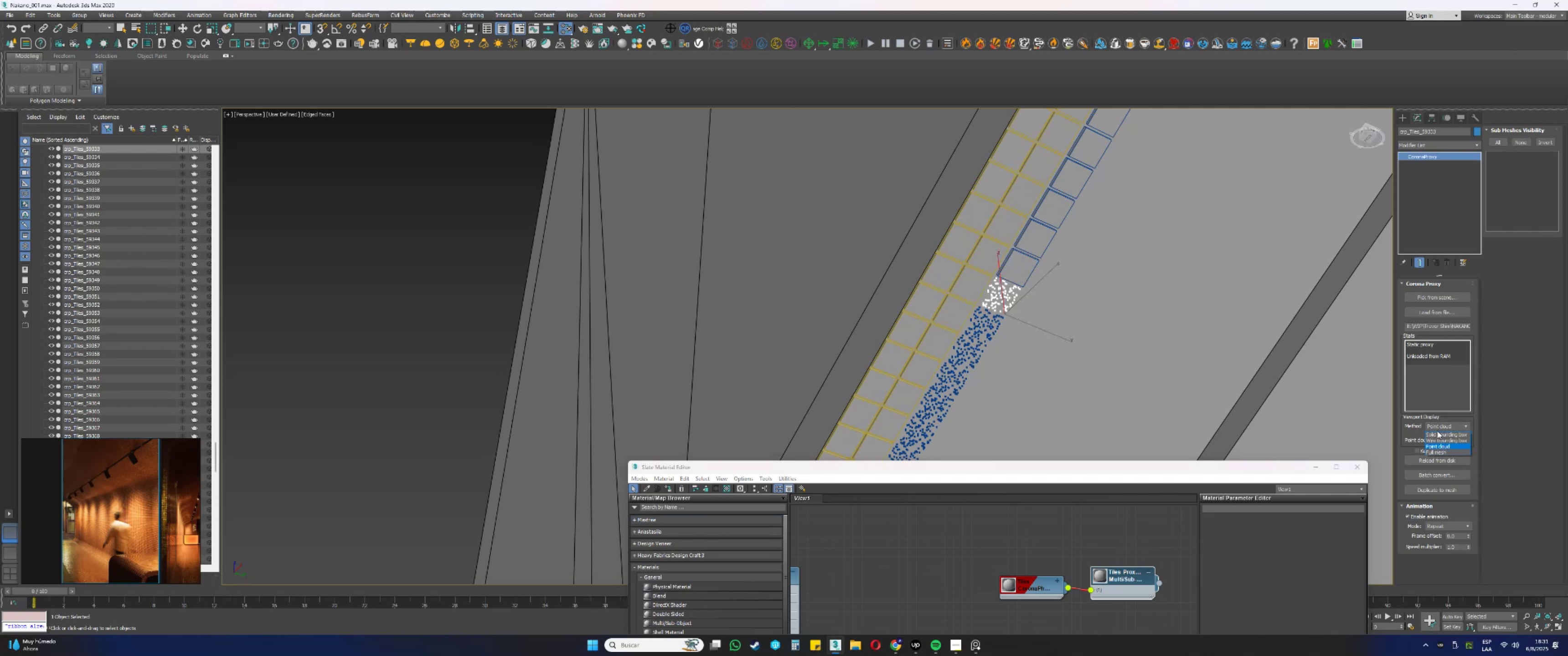 
left_click([1434, 434])
 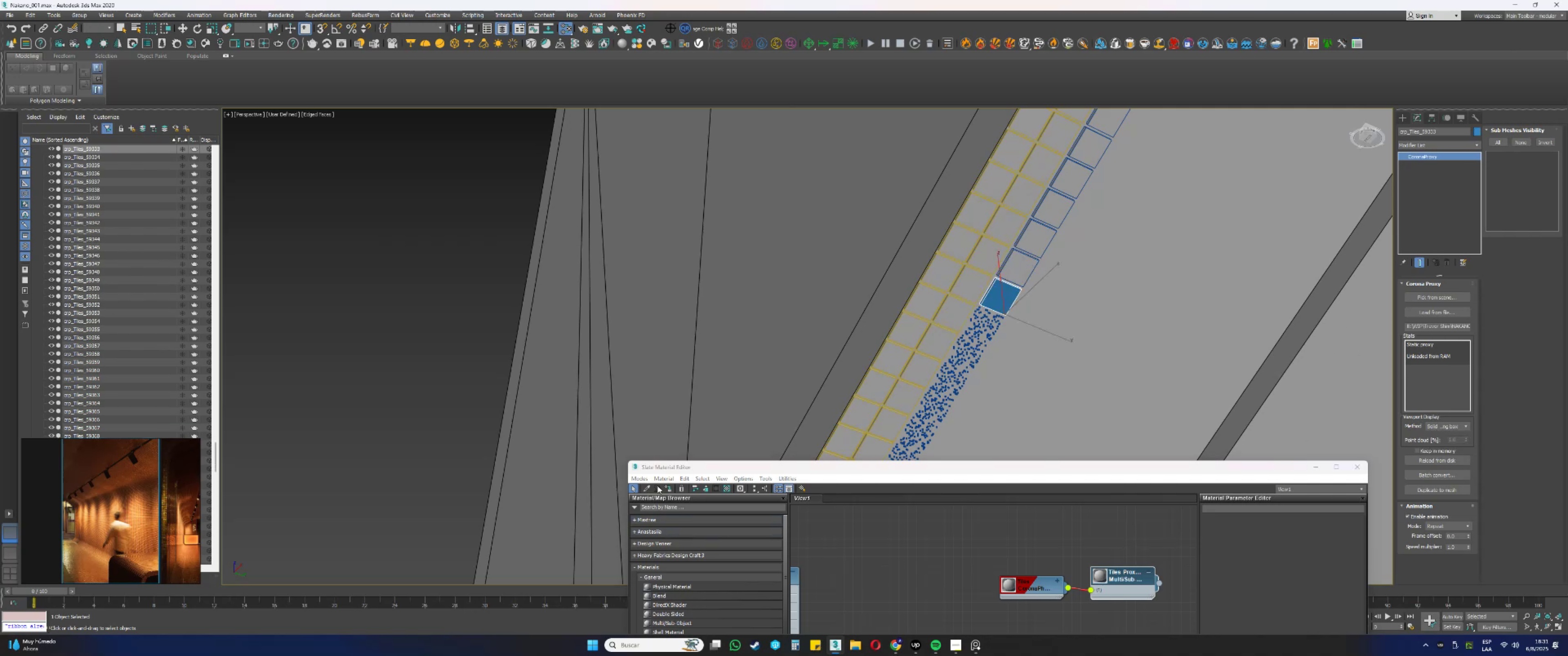 
left_click([666, 487])
 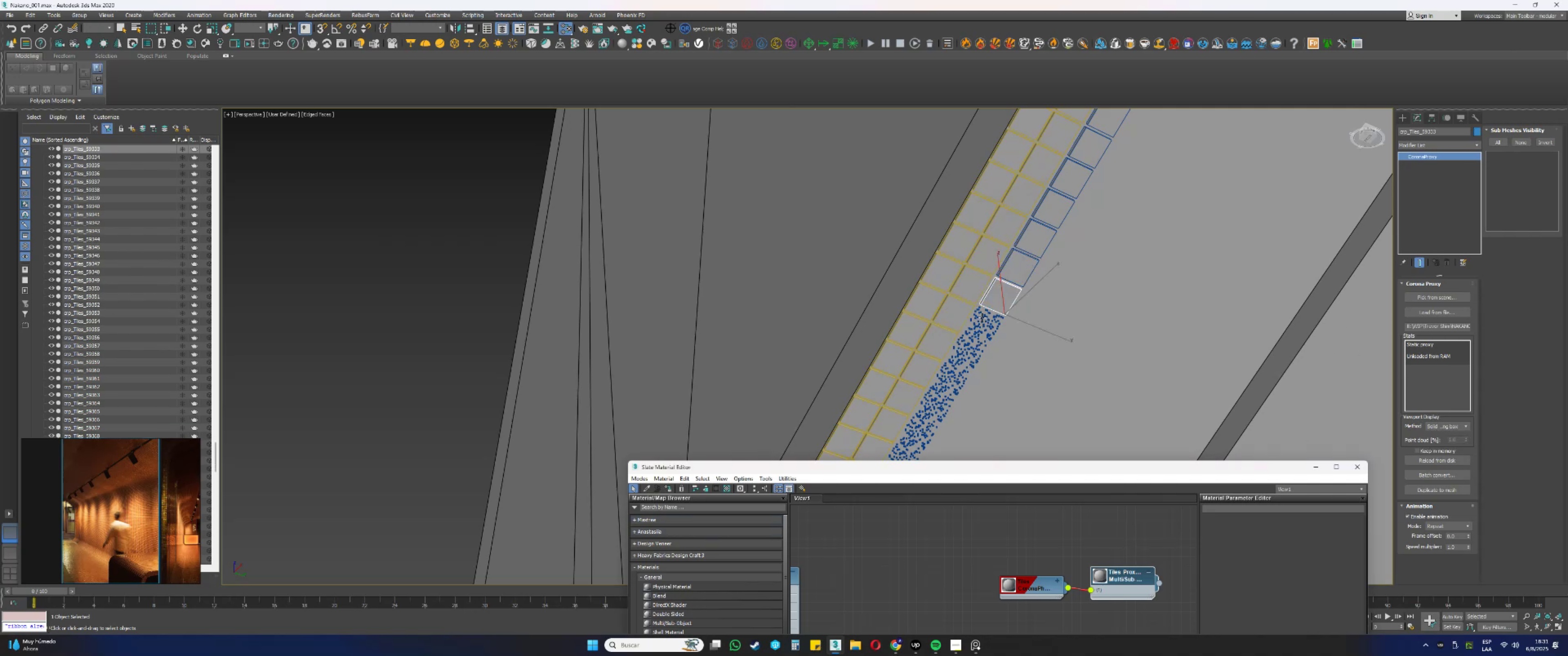 
left_click([987, 315])
 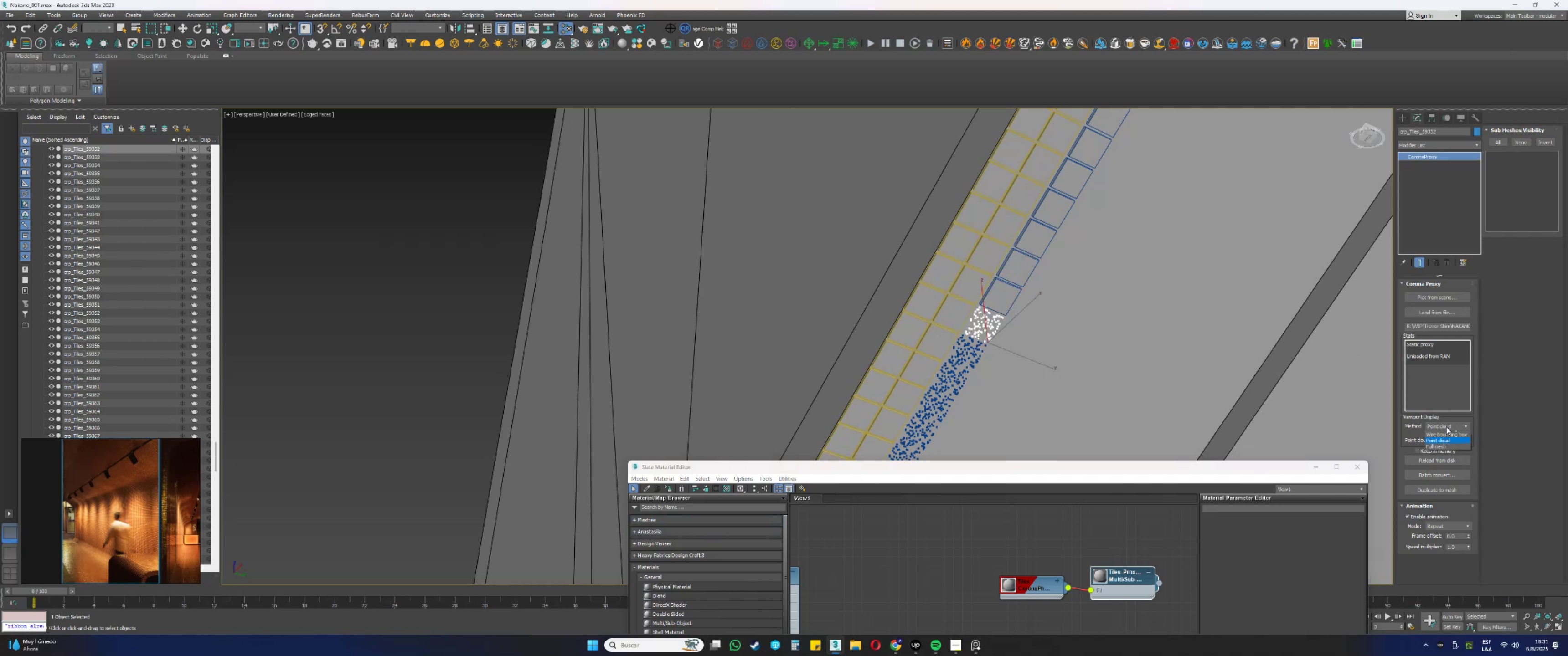 
left_click([1444, 433])
 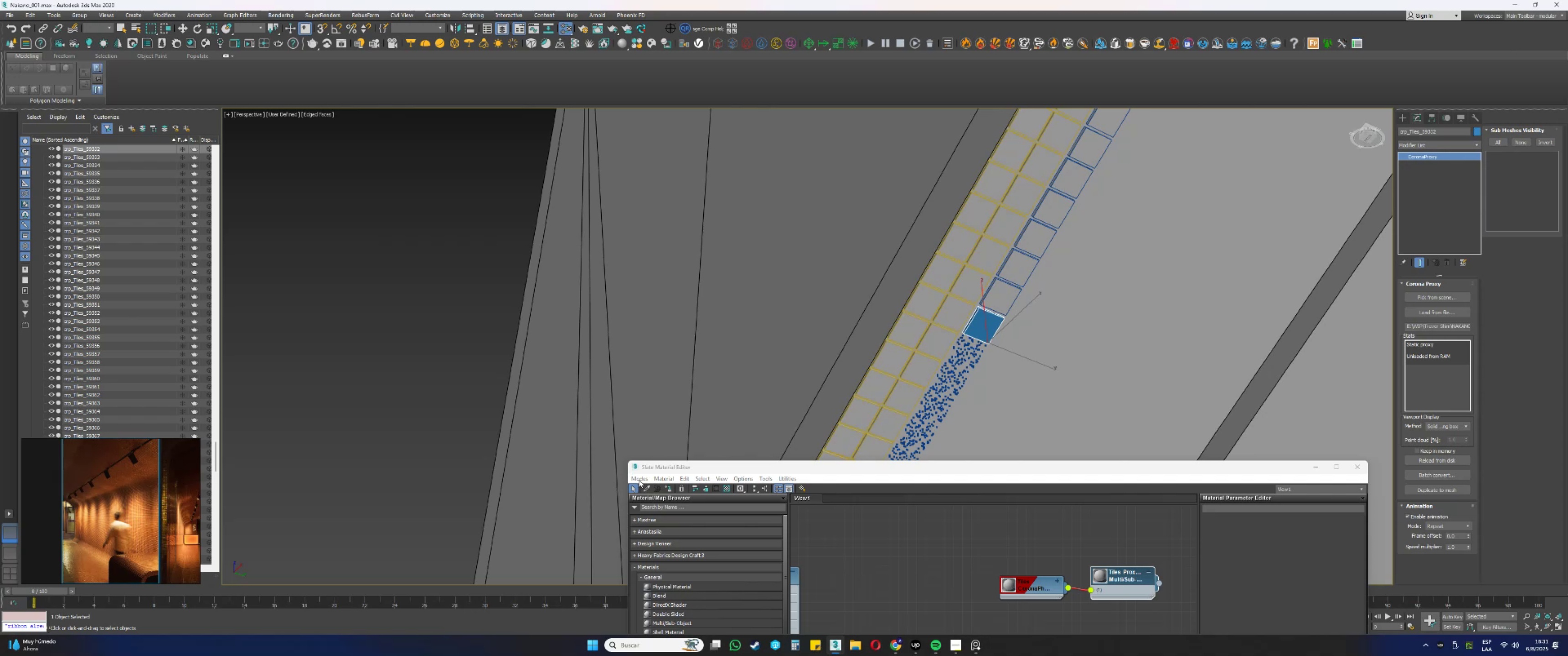 
left_click([669, 492])
 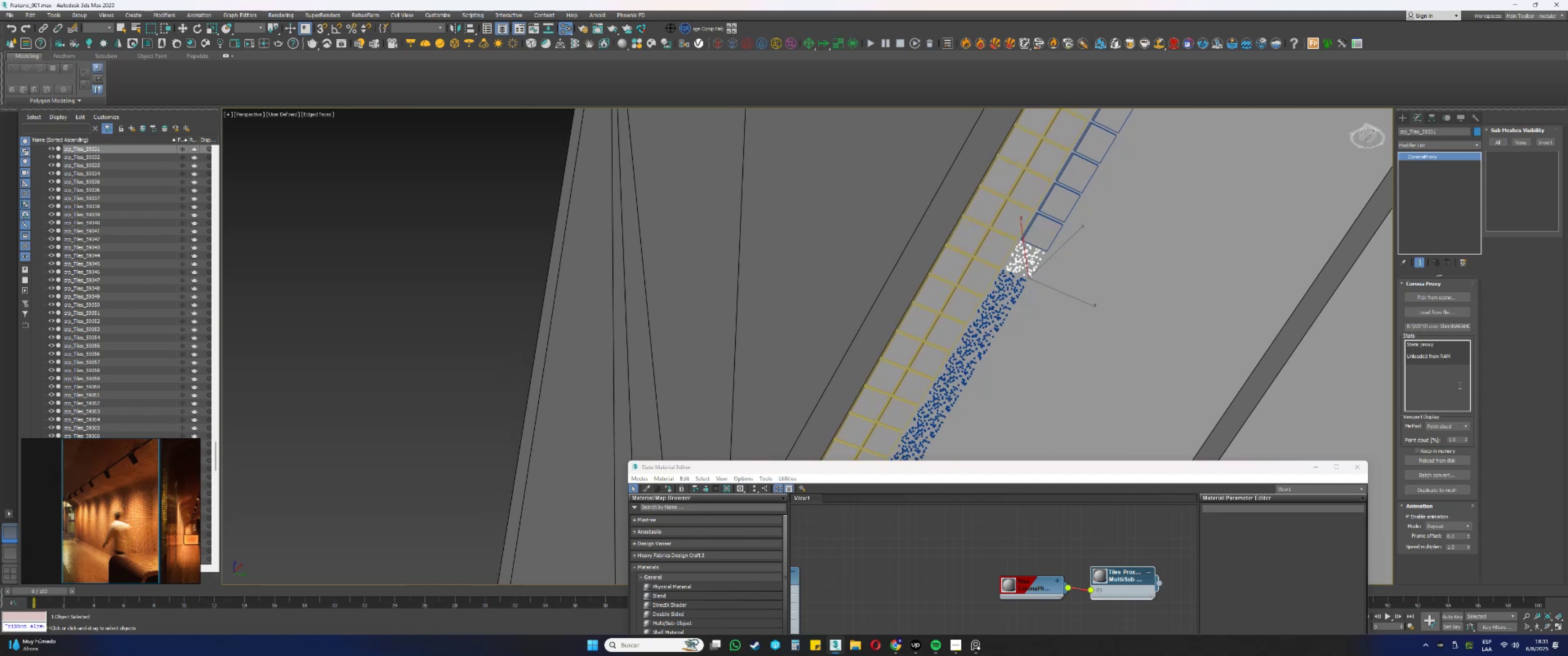 
double_click([1436, 436])
 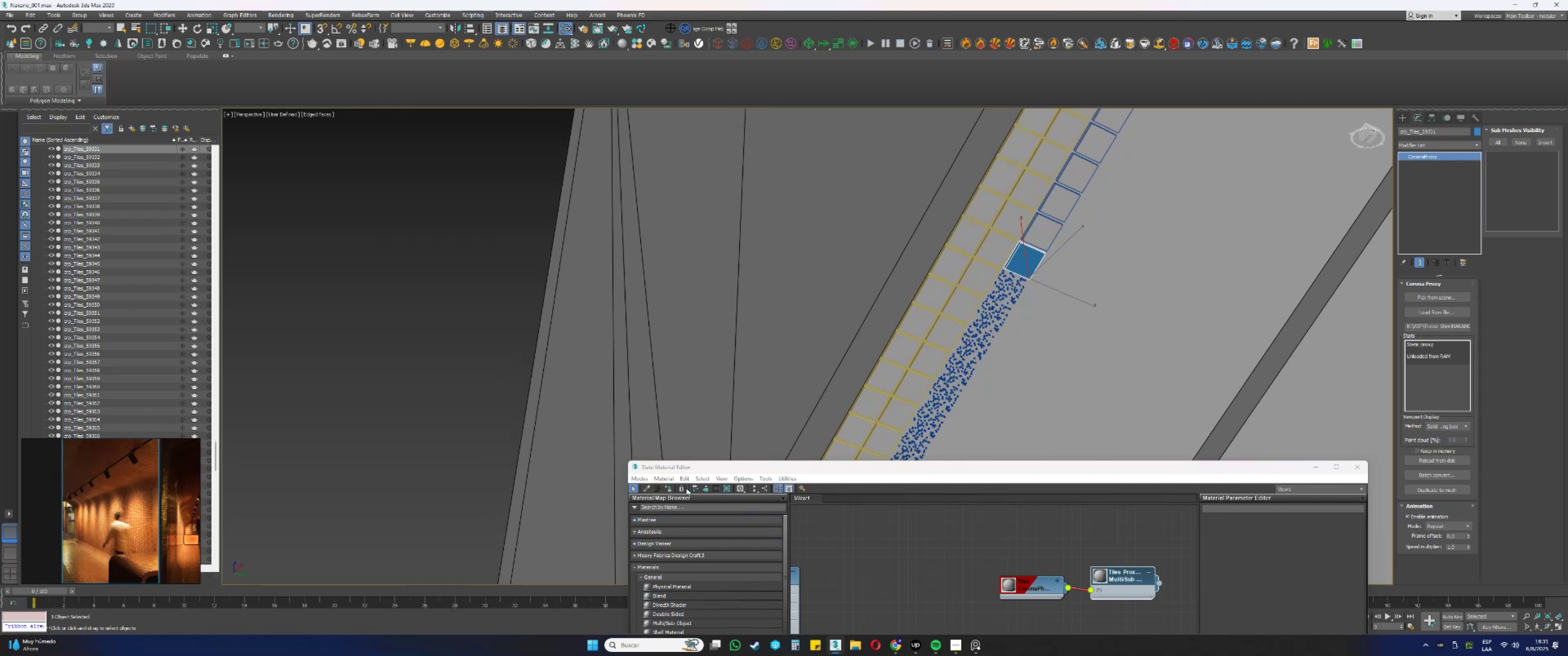 
left_click([672, 488])
 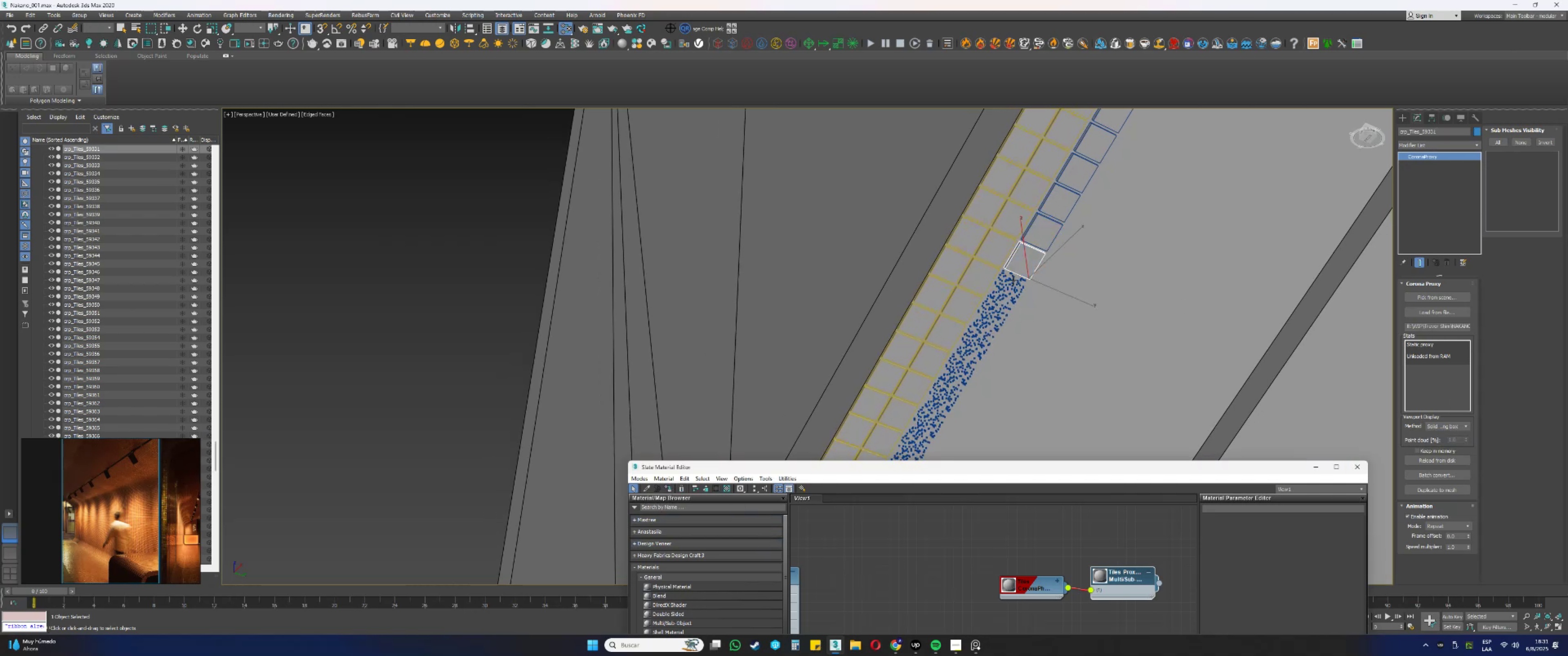 
left_click([1010, 279])
 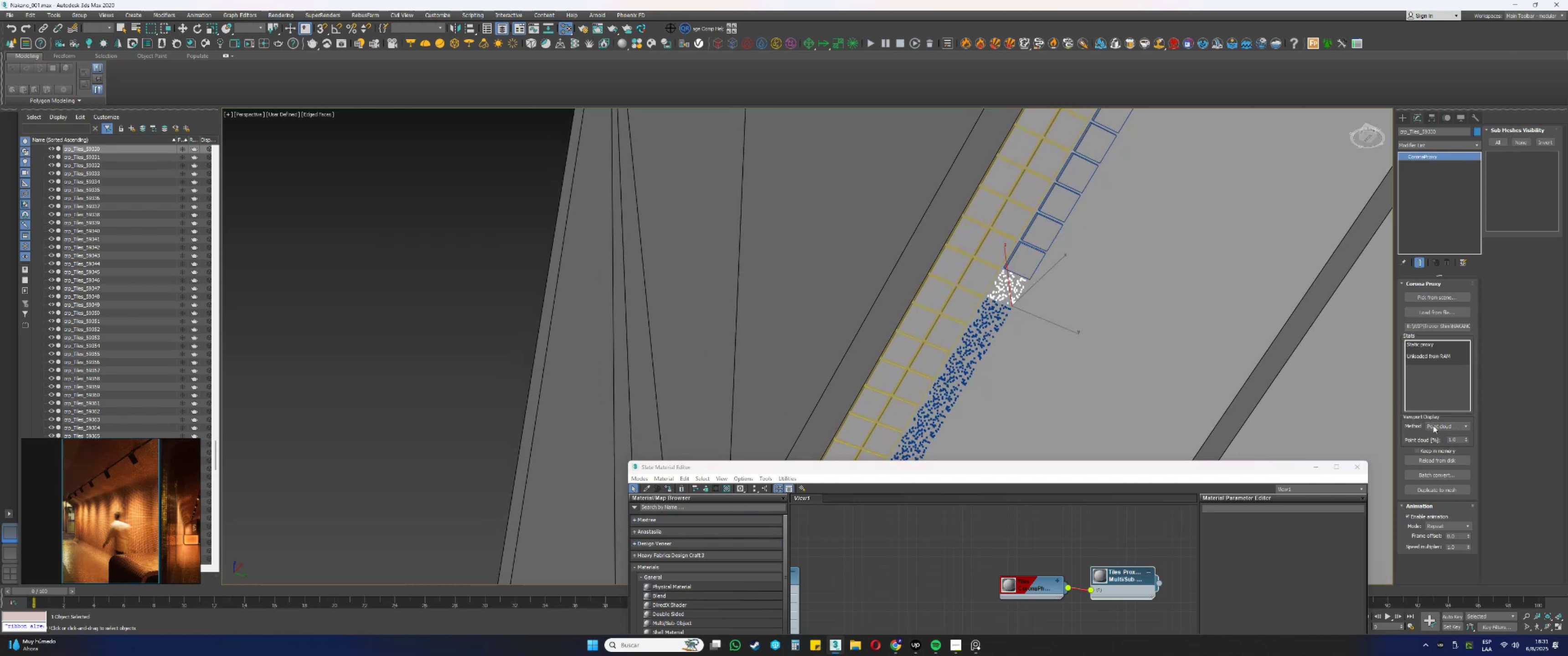 
double_click([1437, 435])
 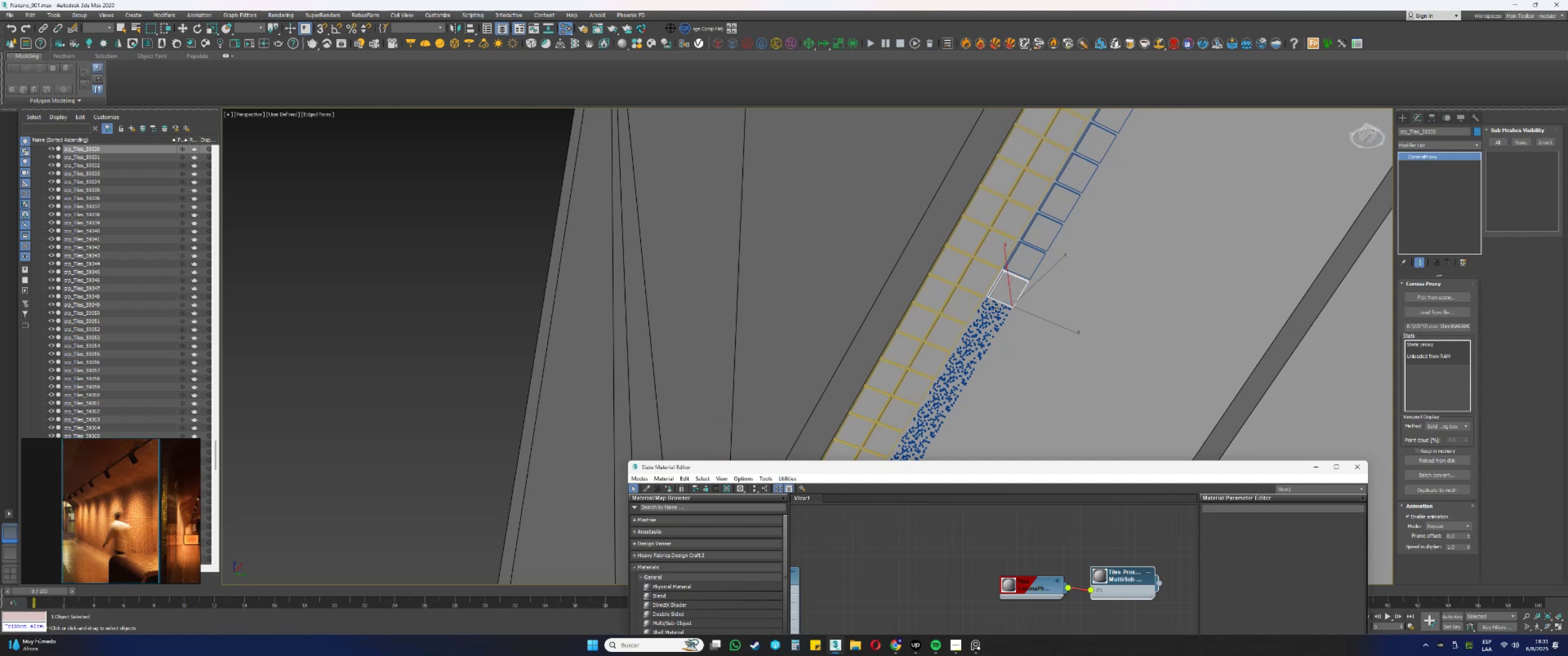 
left_click([989, 308])
 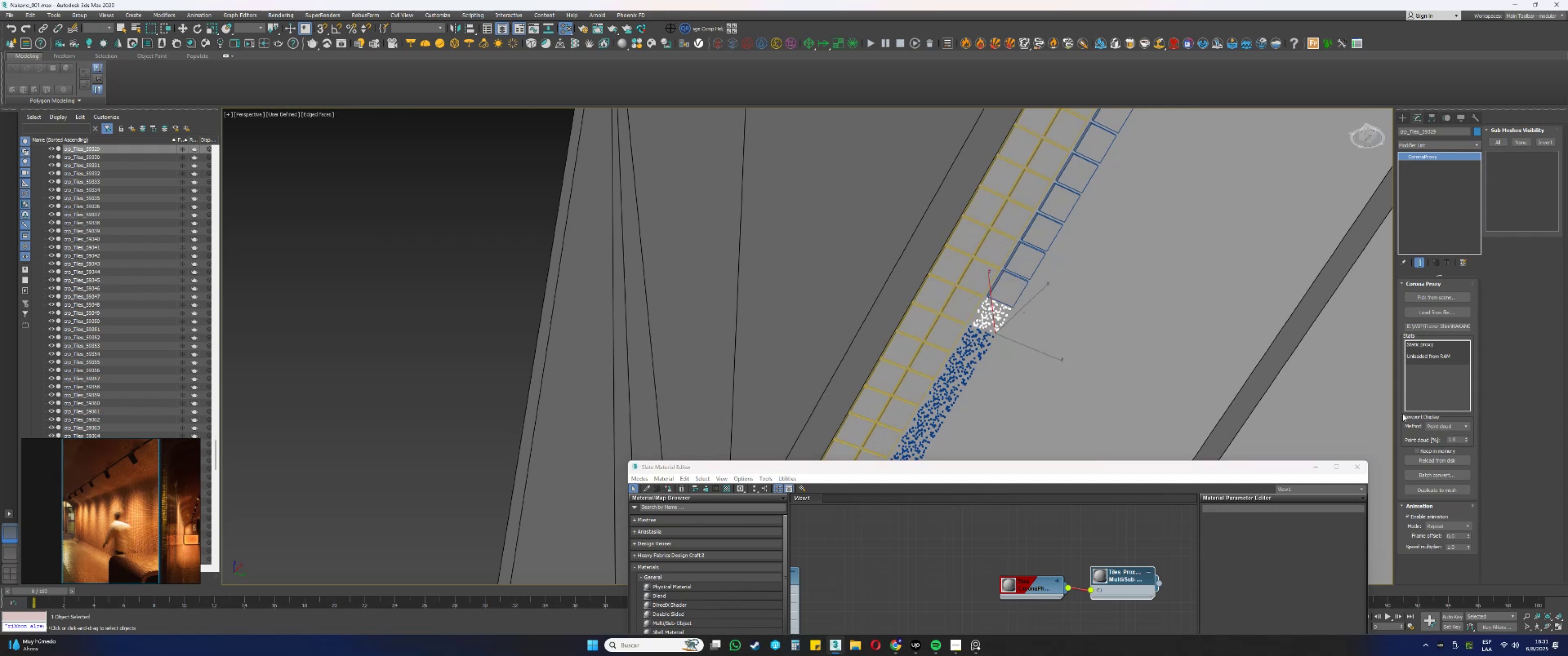 
left_click([1448, 425])
 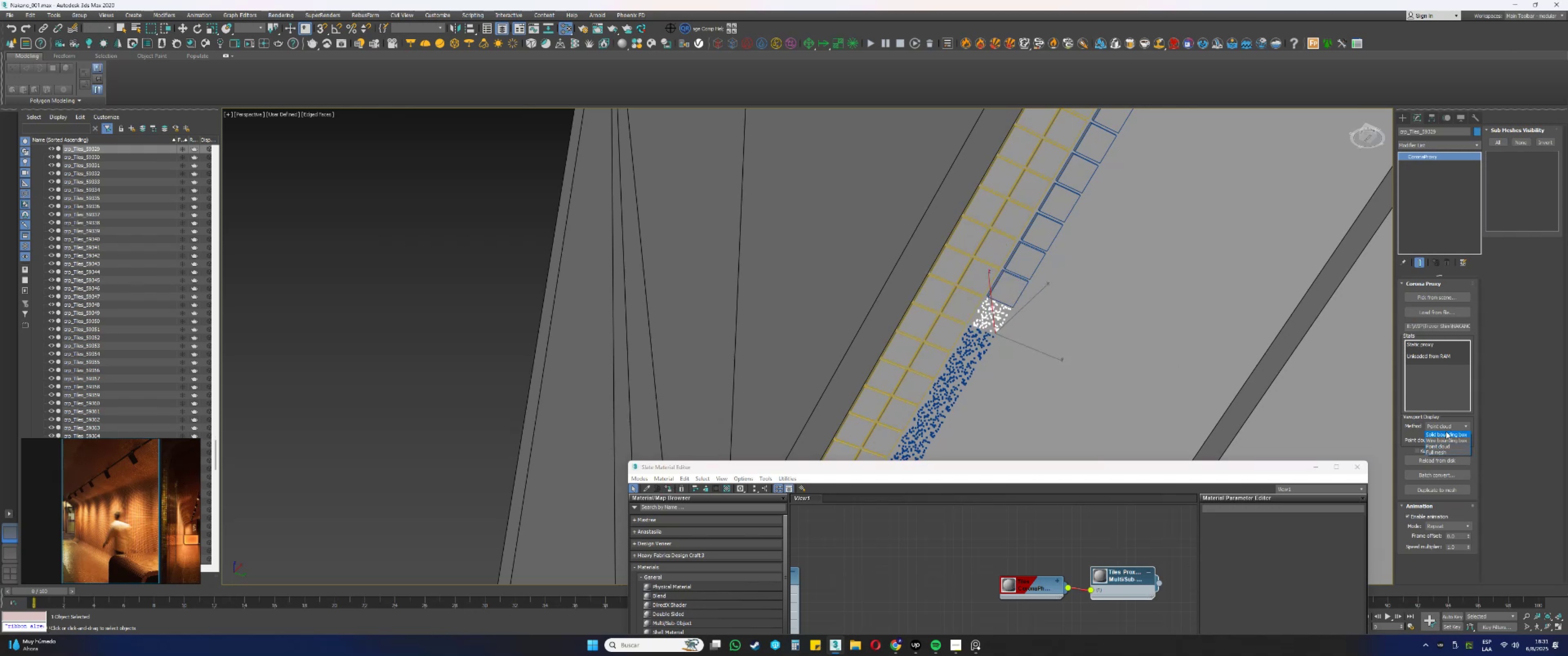 
left_click([1446, 431])
 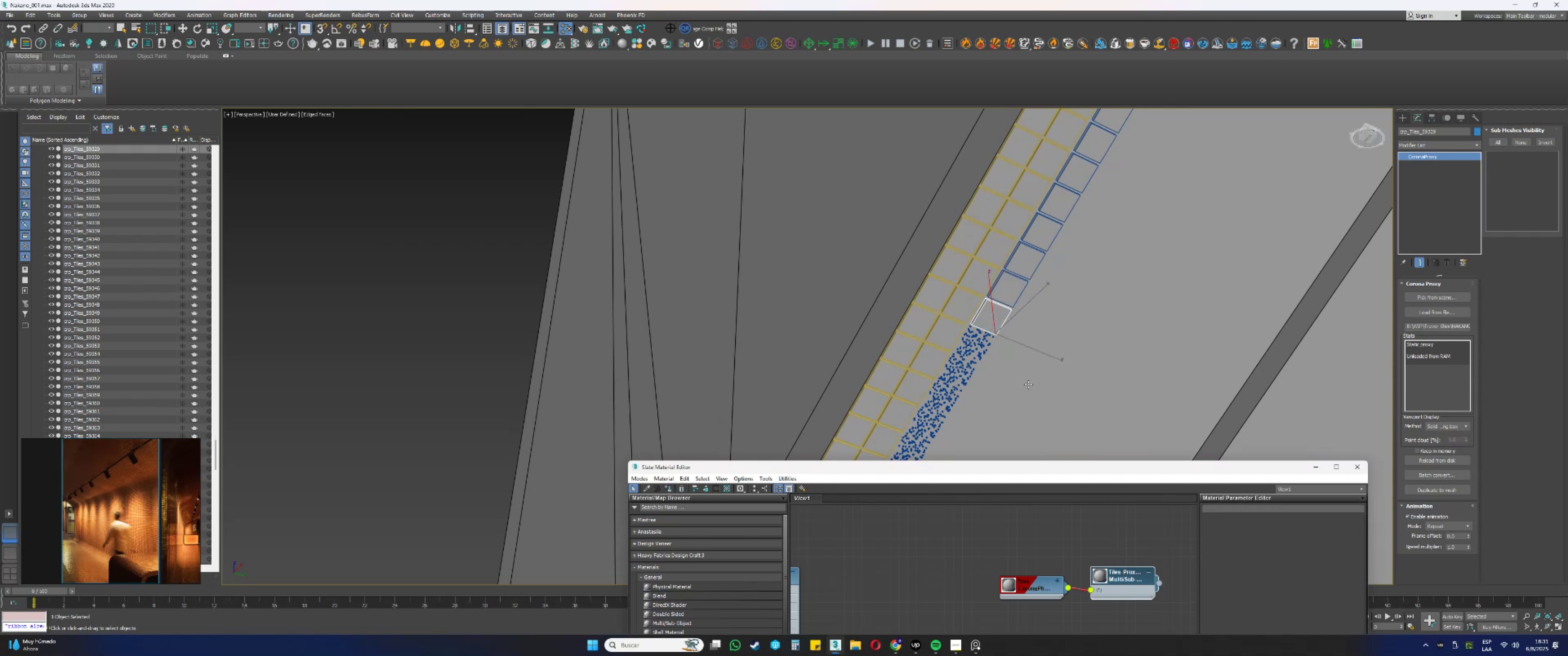 
left_click([973, 336])
 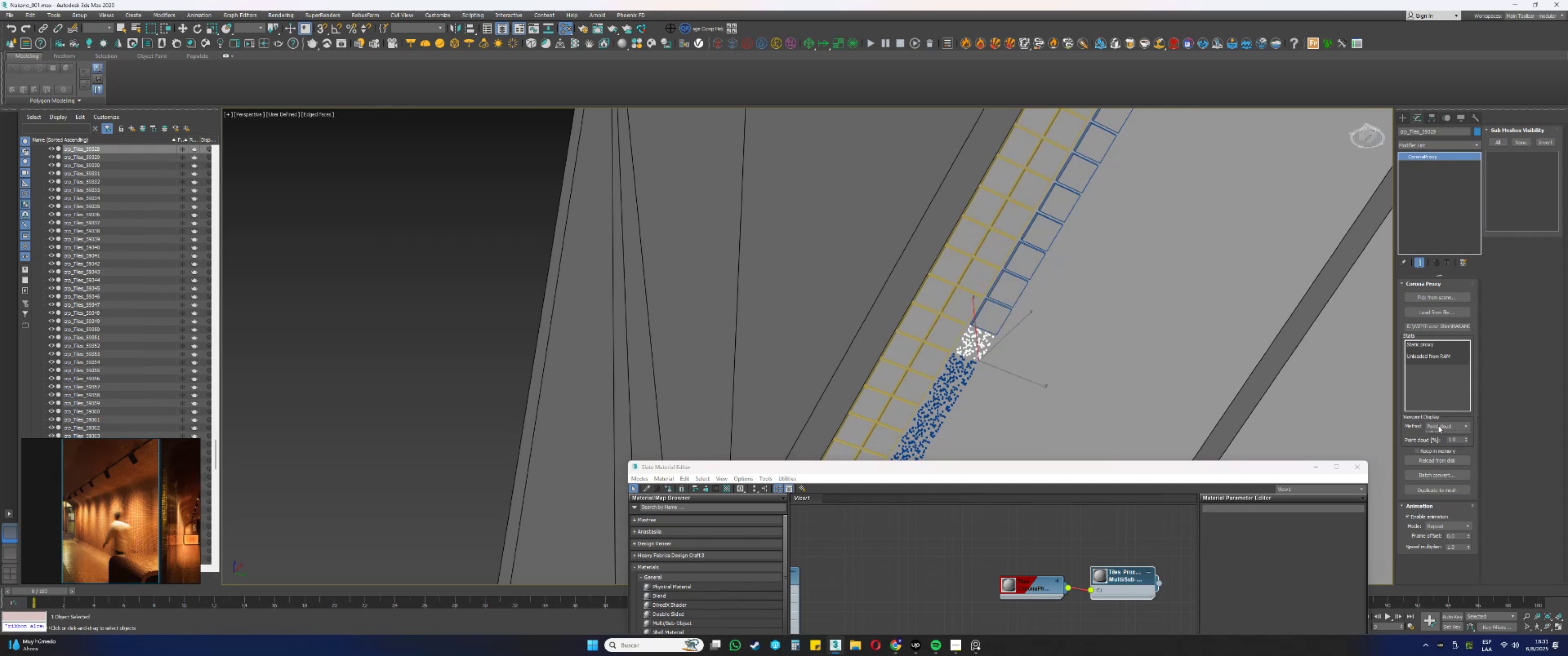 
double_click([1438, 434])
 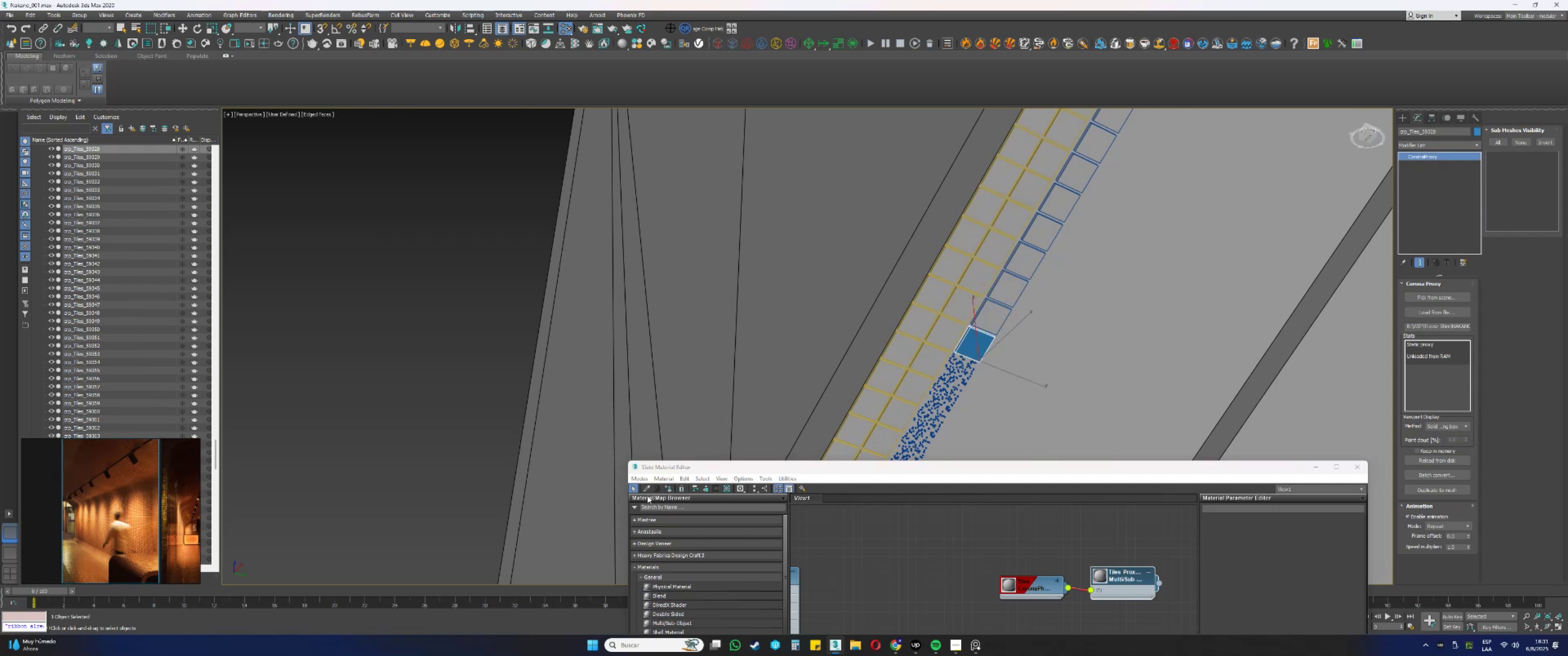 
left_click([667, 487])
 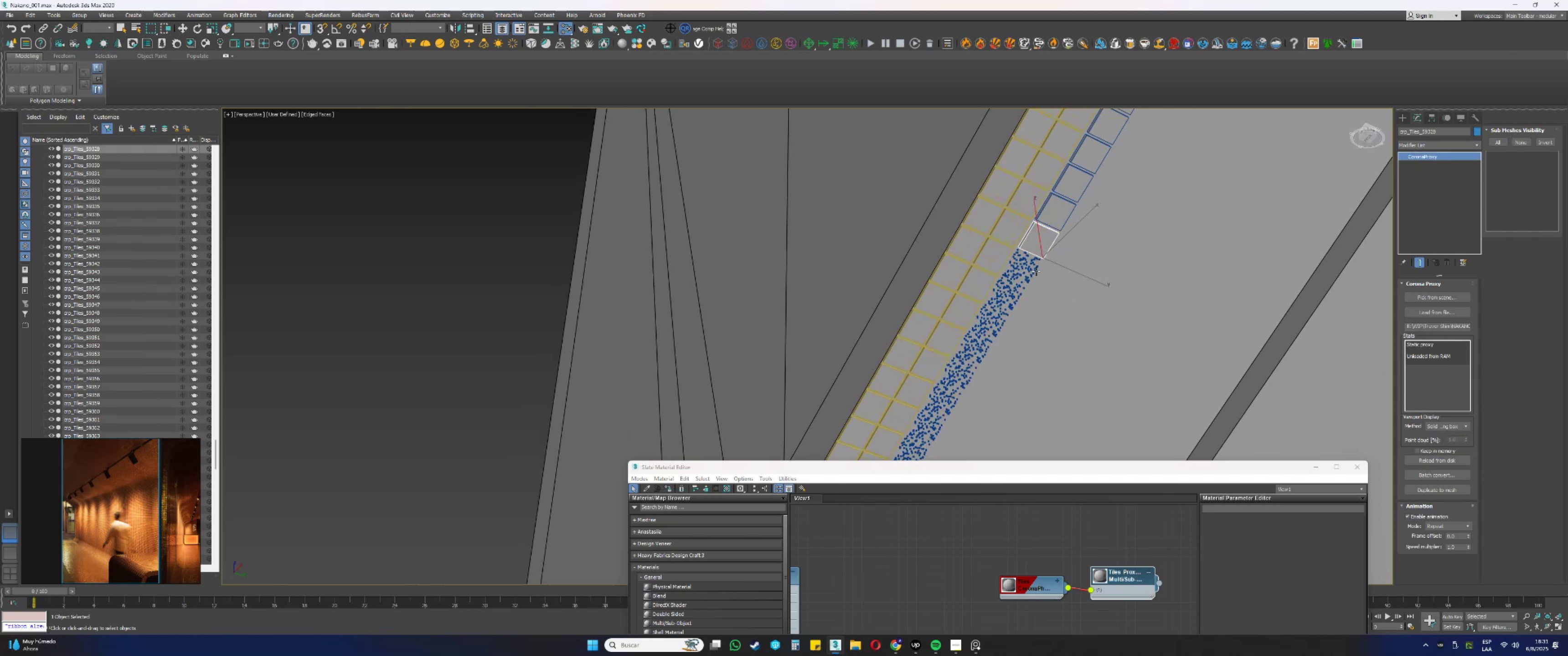 
left_click([1024, 262])
 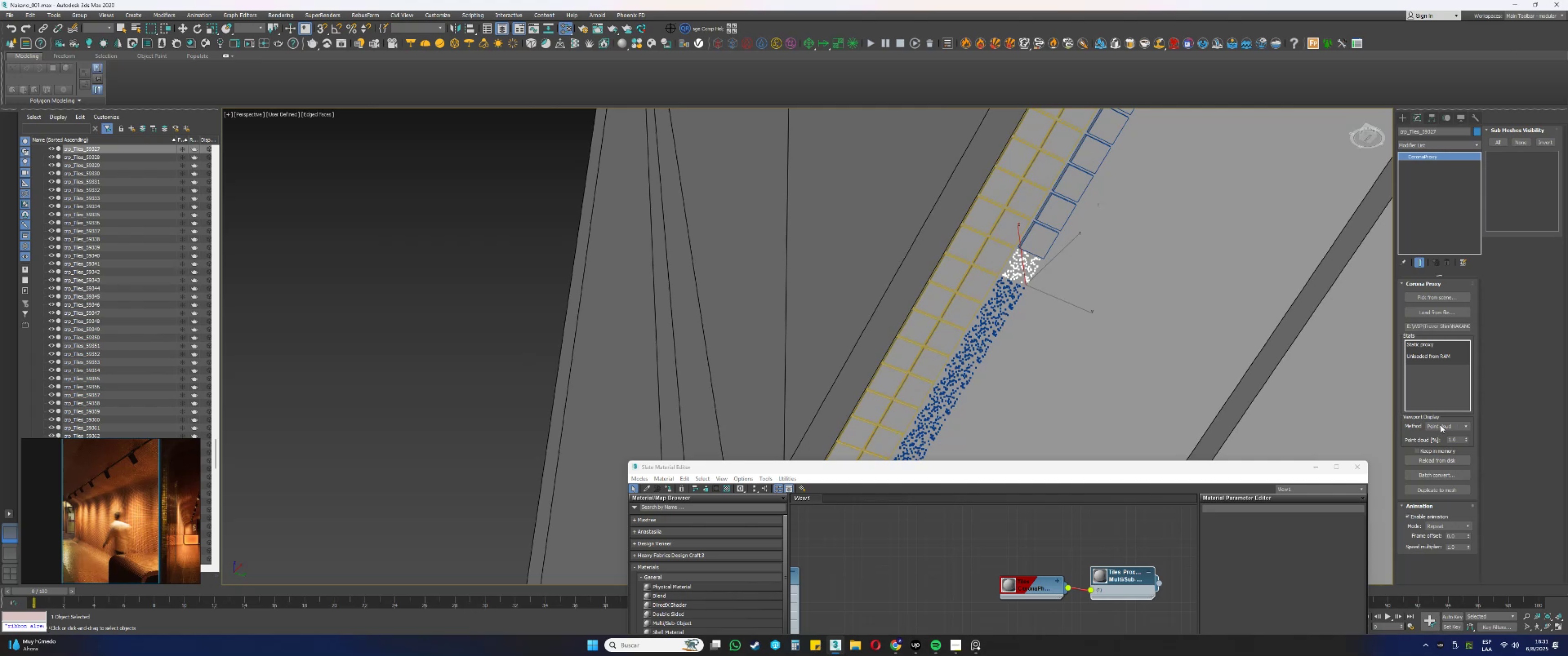 
double_click([1445, 434])
 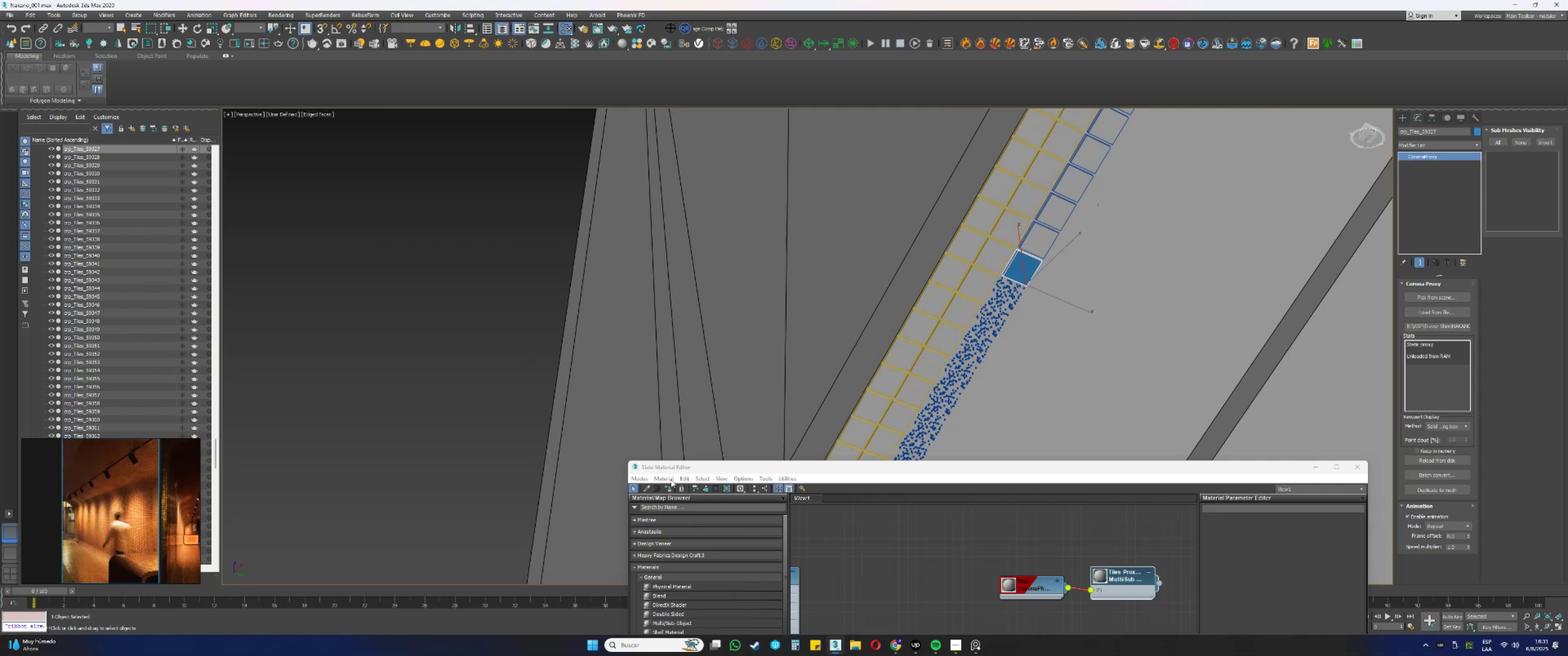 
left_click([667, 486])
 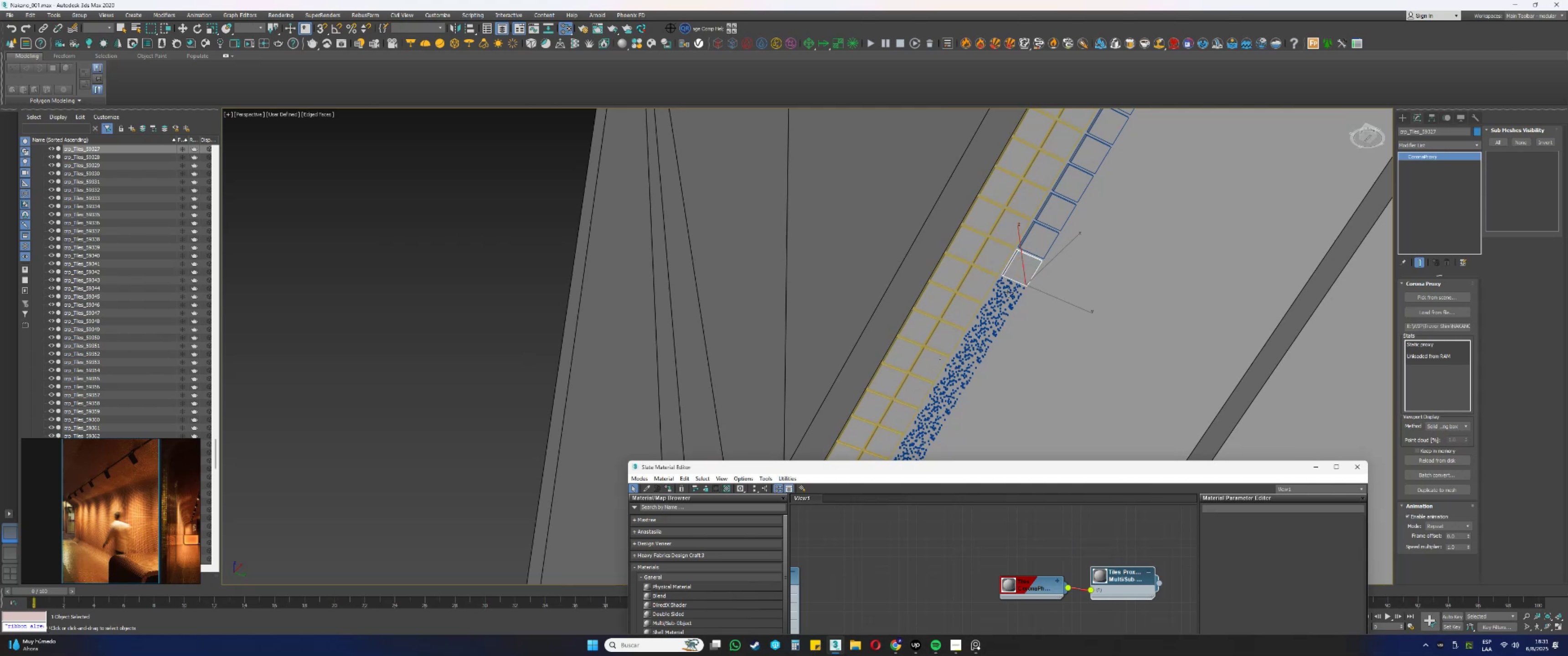 
left_click([1007, 286])
 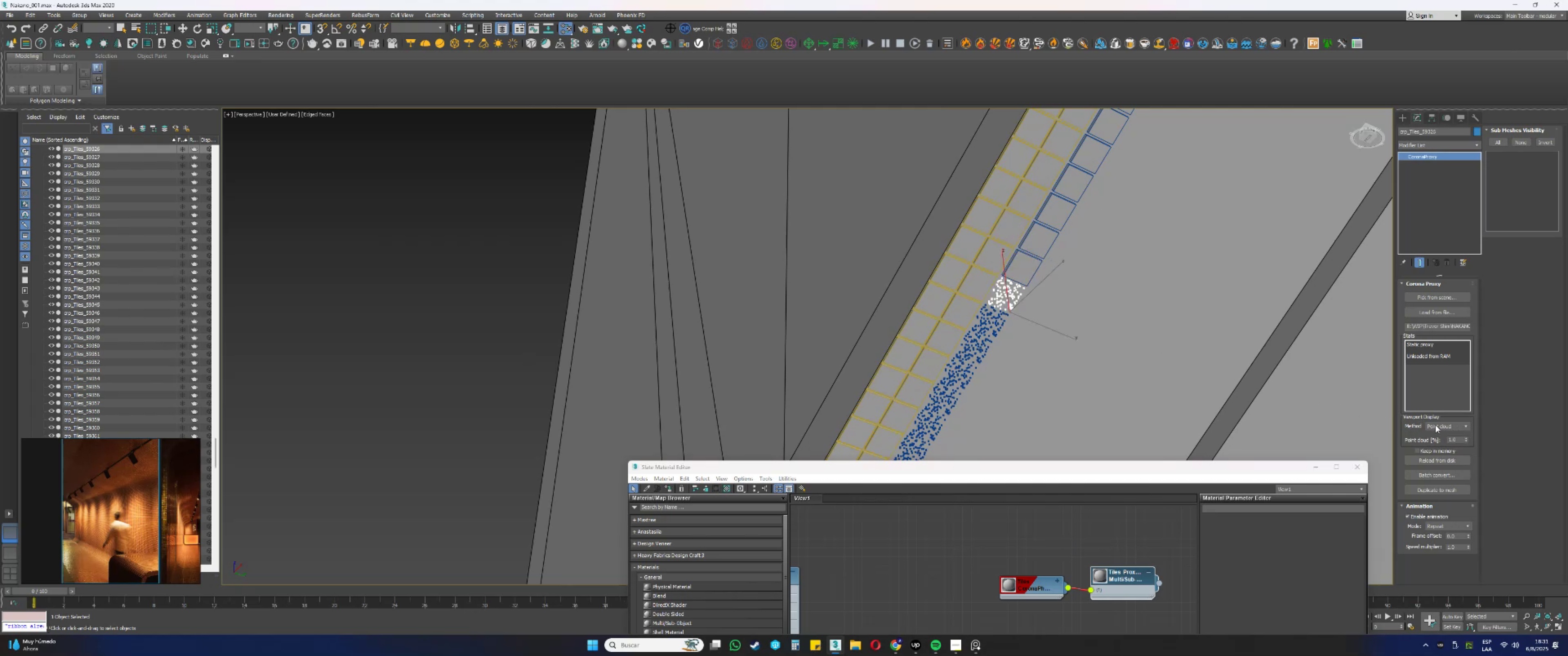 
double_click([1436, 433])
 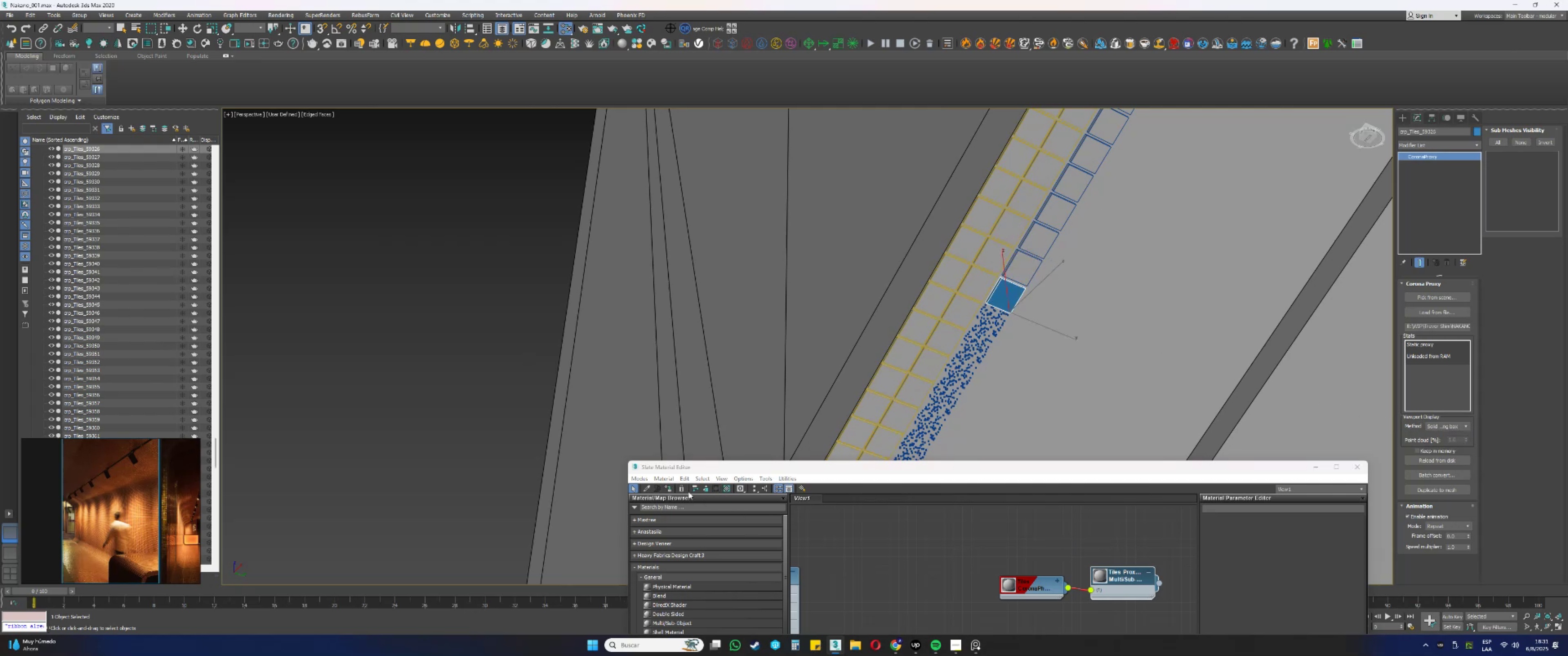 
left_click([672, 490])
 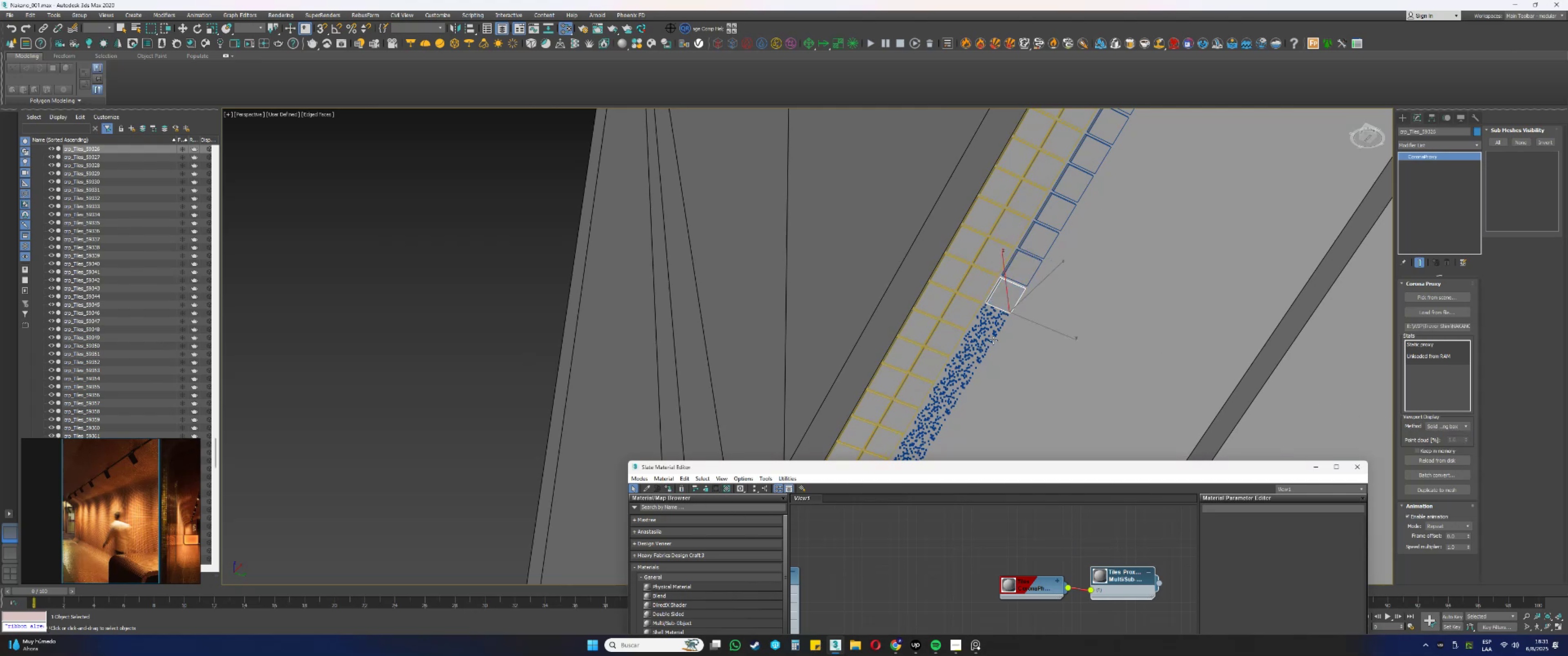 
left_click([991, 314])
 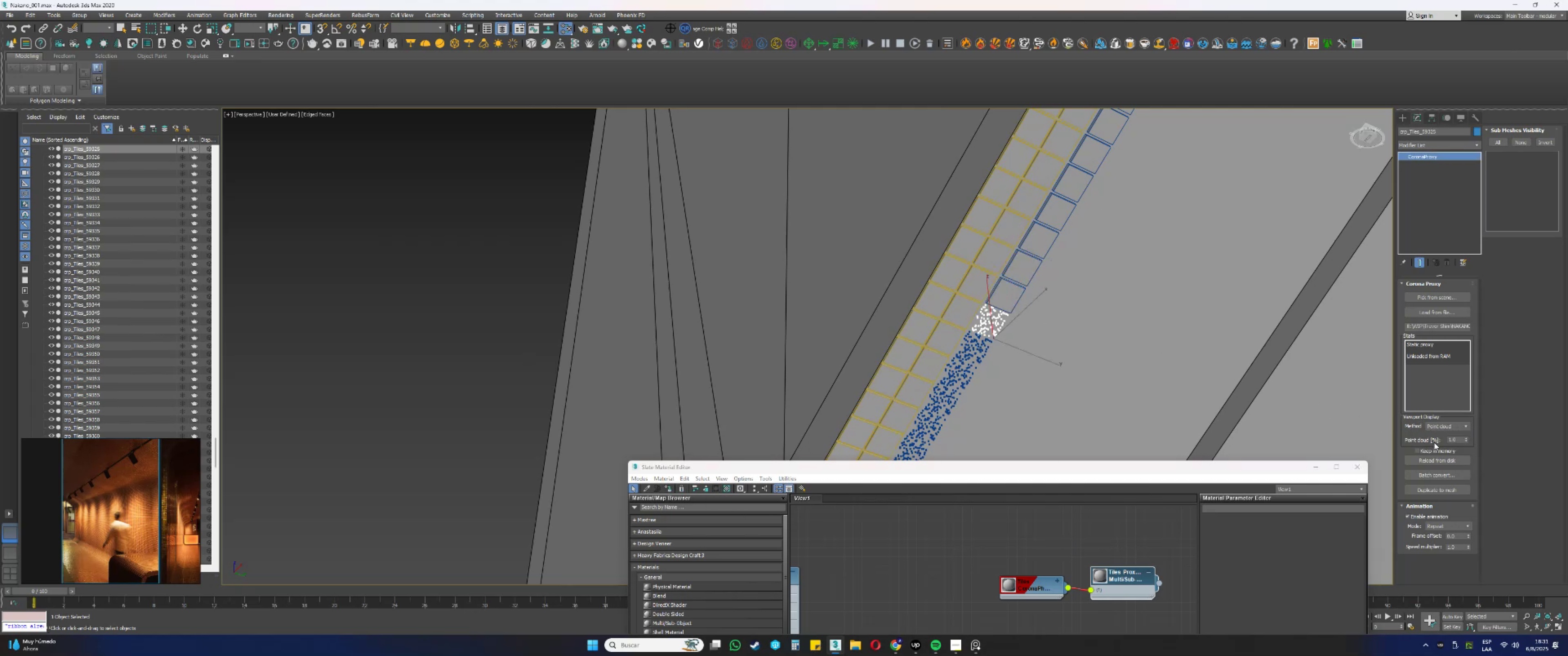 
left_click([1439, 430])
 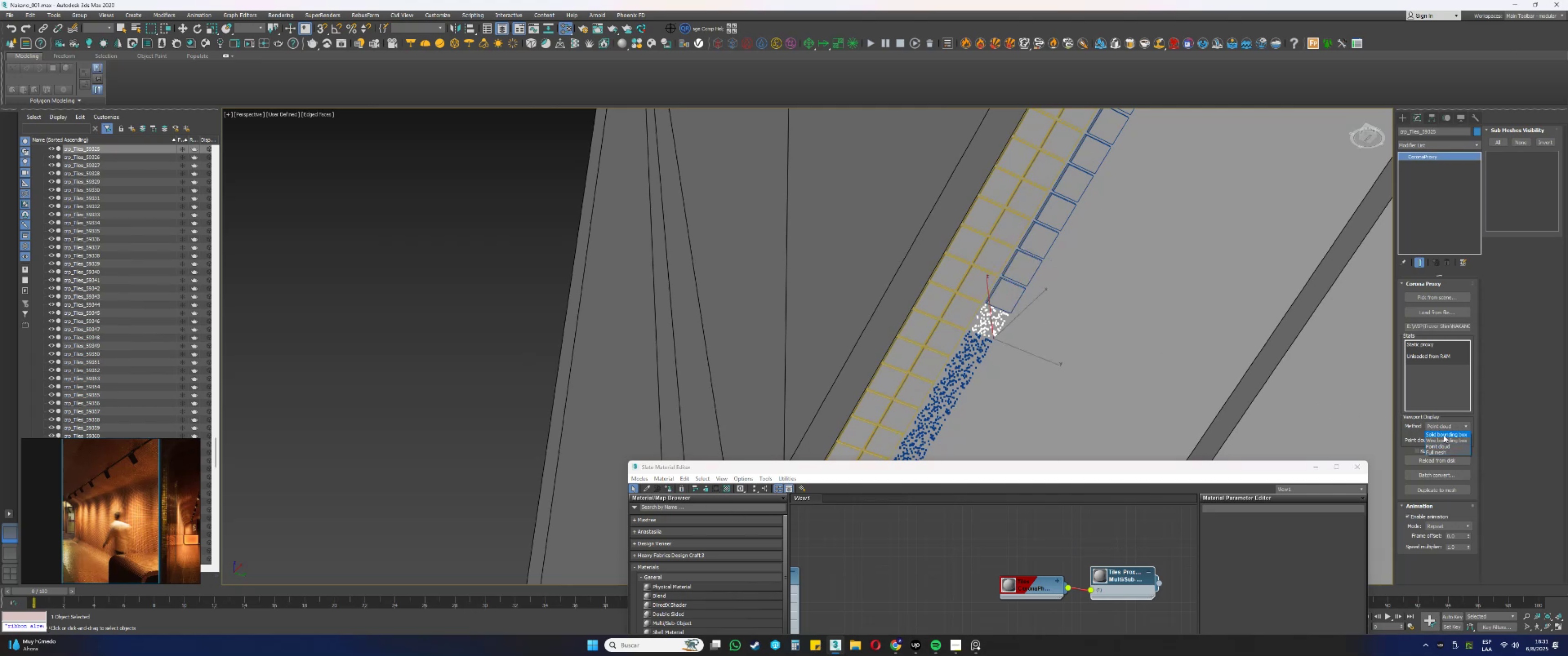 
left_click([1446, 438])
 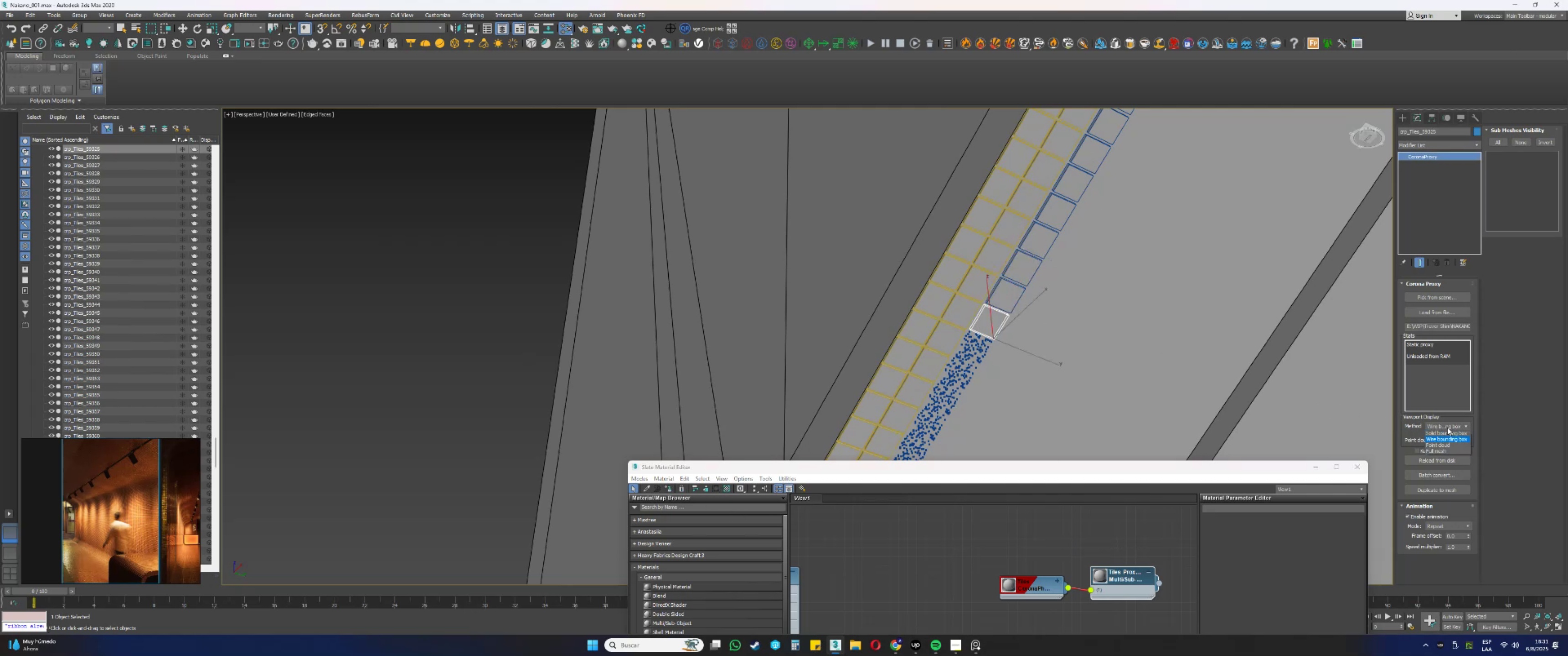 
double_click([1444, 432])
 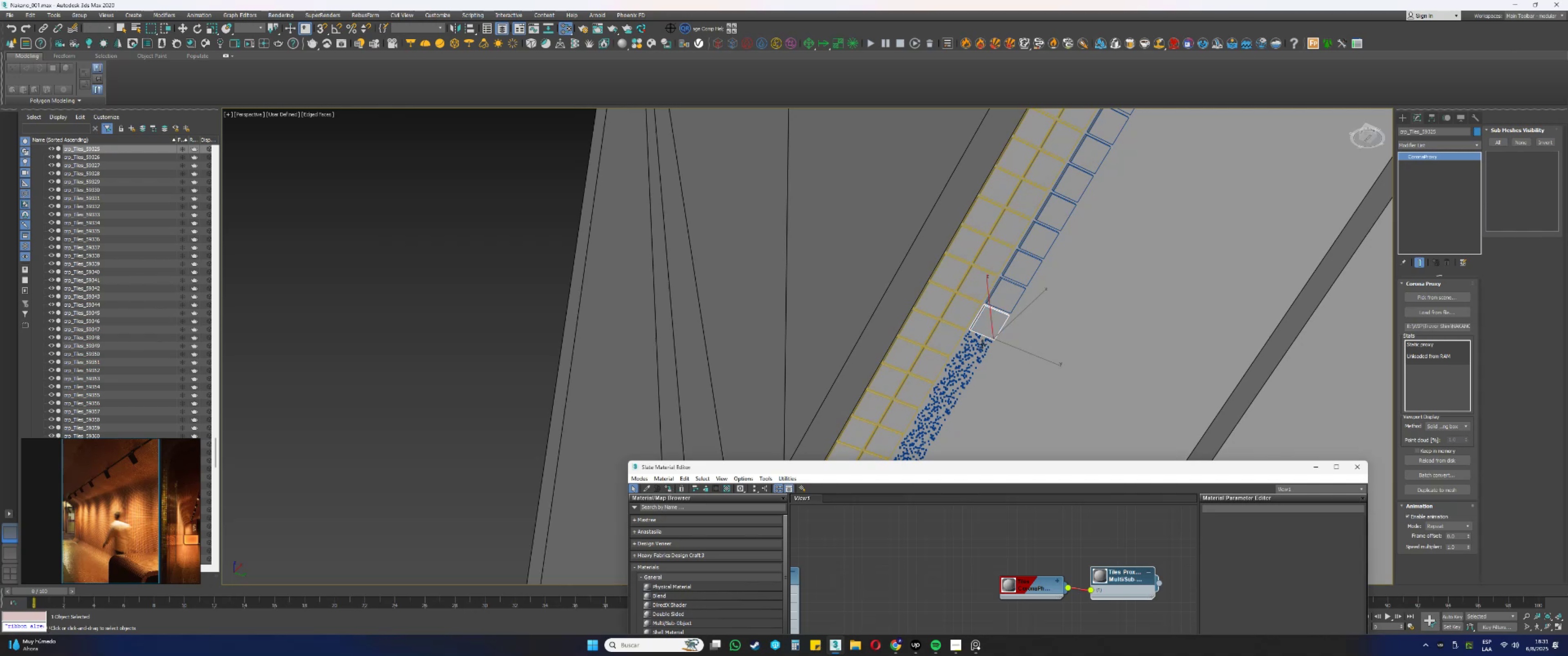 
left_click([975, 343])
 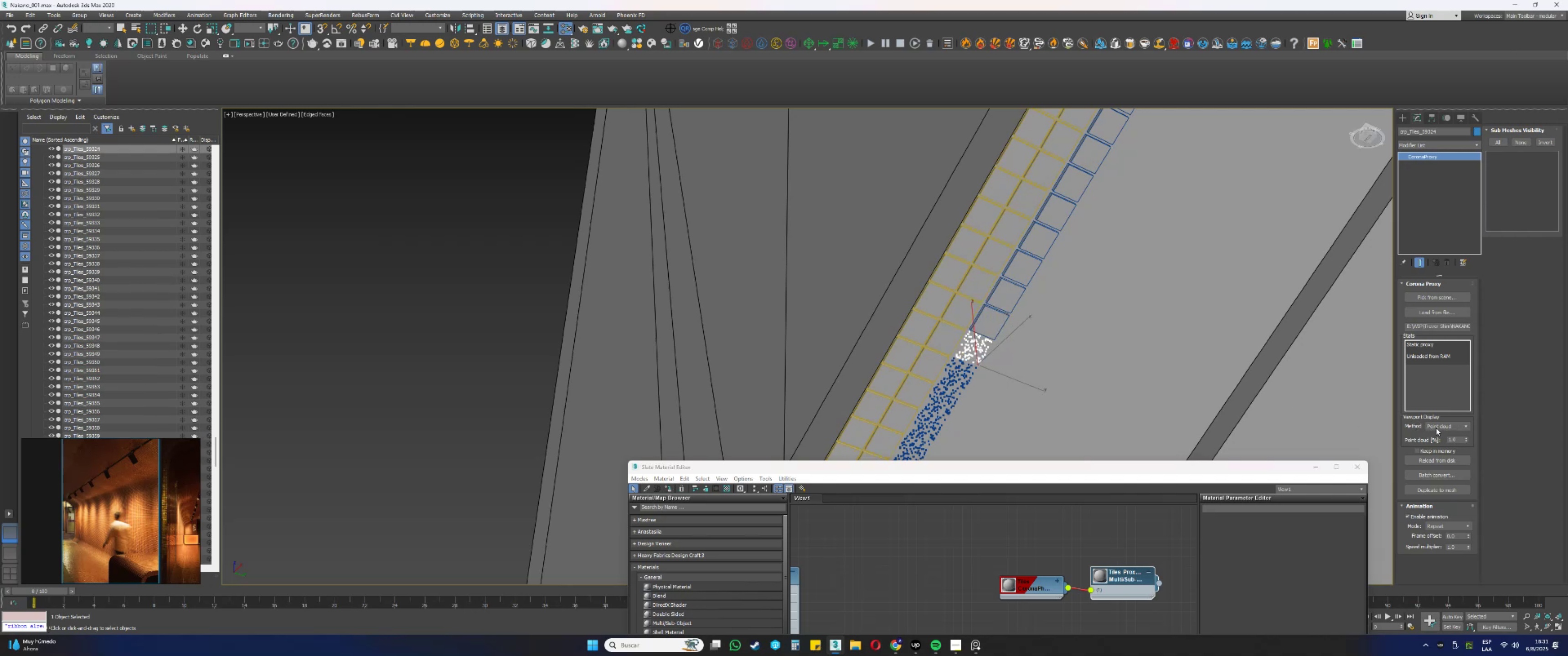 
double_click([1438, 434])
 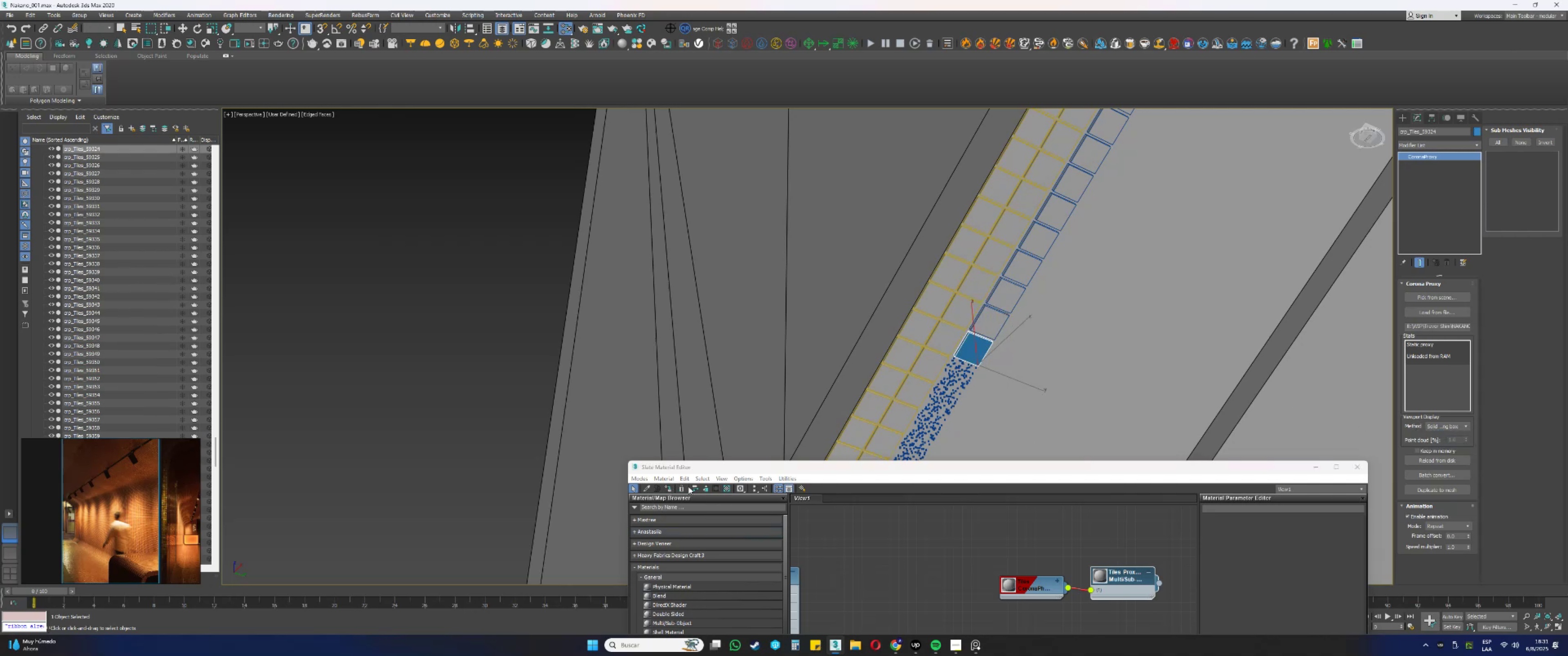 
left_click([669, 485])
 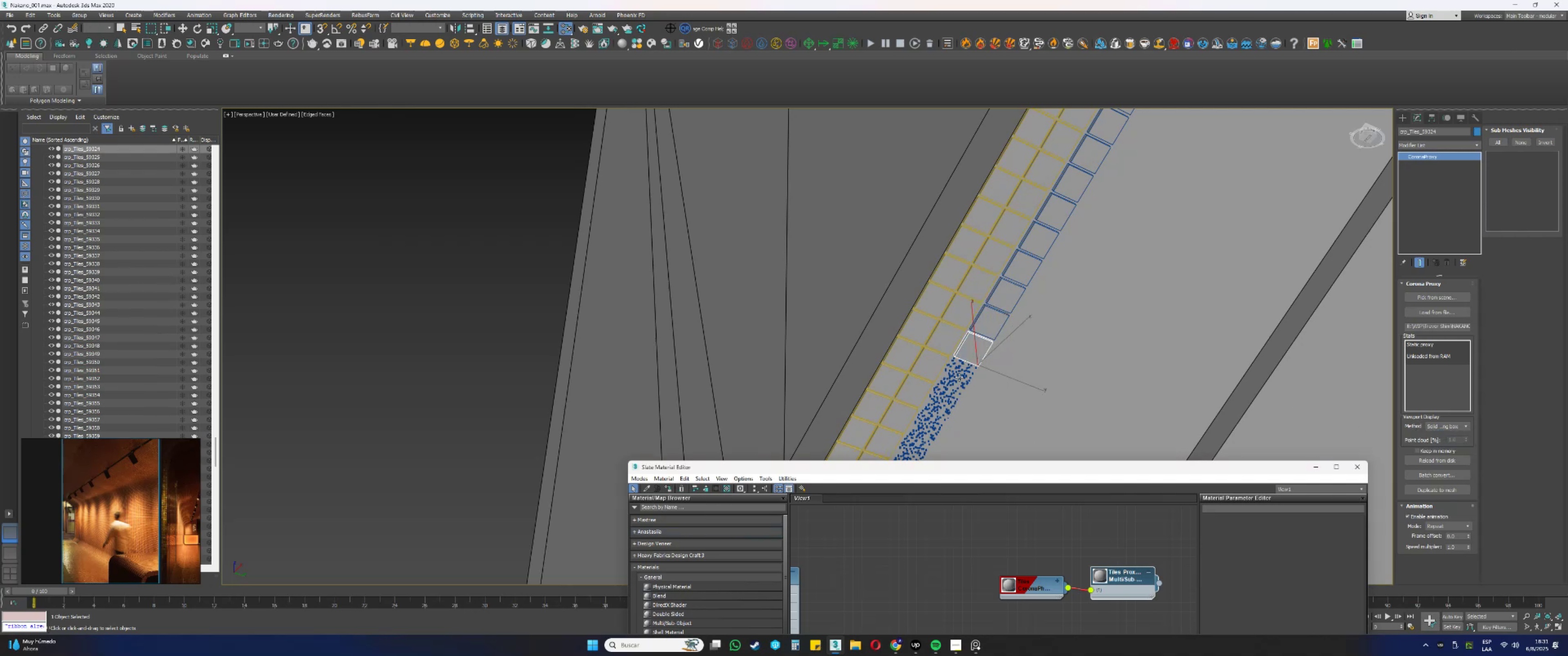 
left_click([958, 369])
 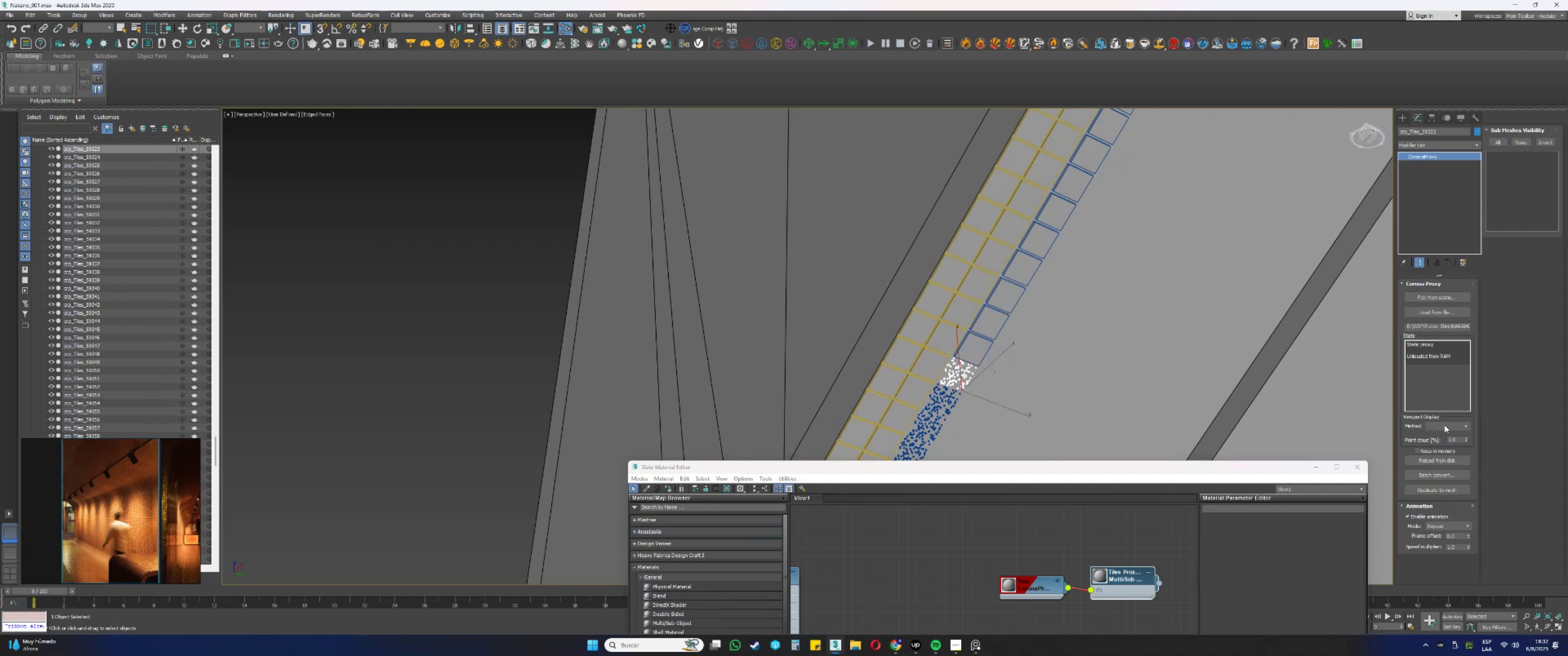 
double_click([1443, 431])
 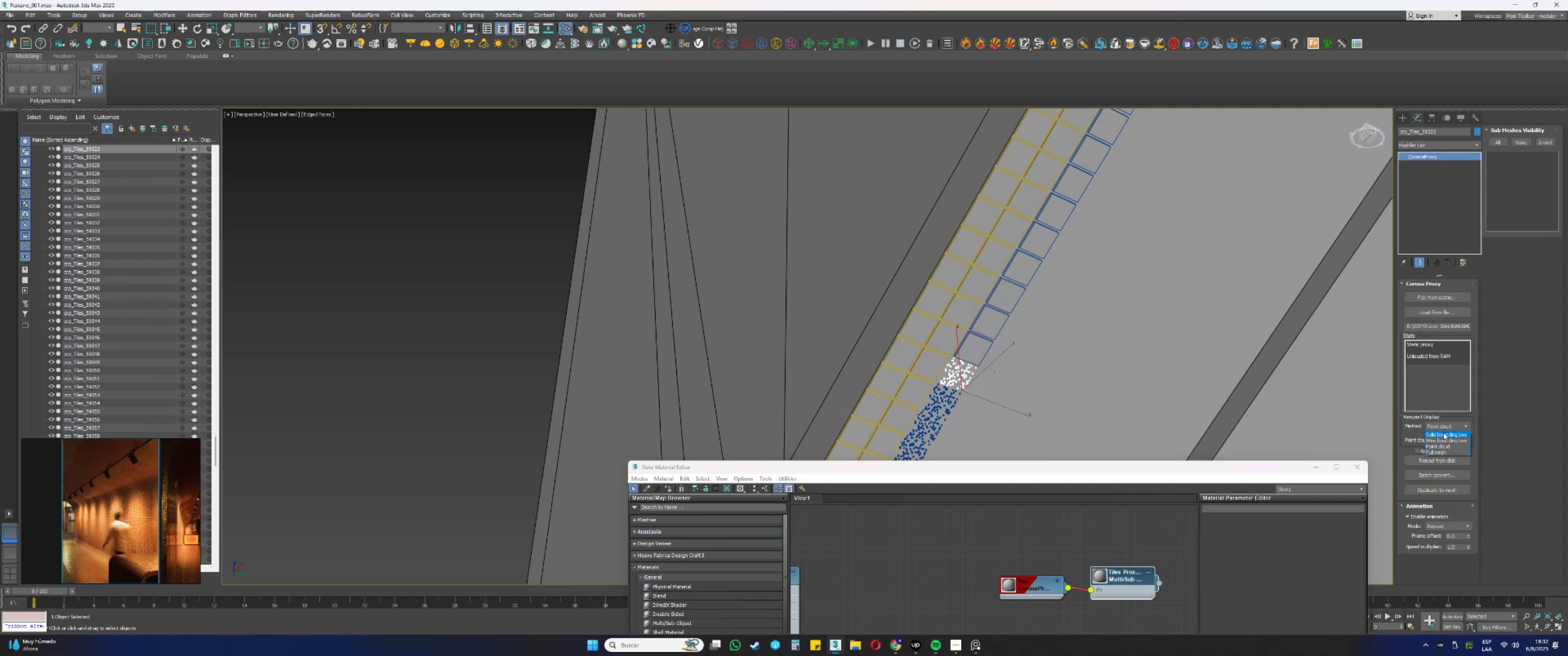 
triple_click([1443, 433])
 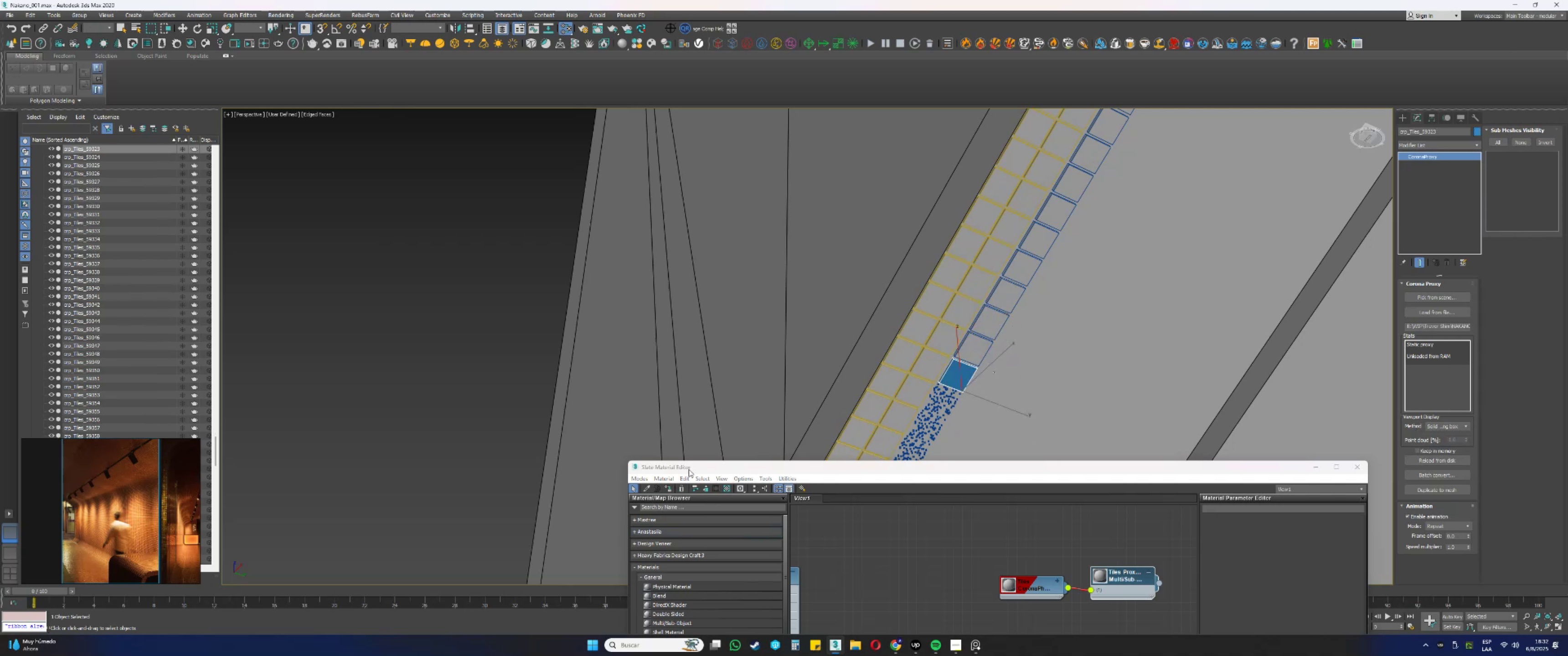 
left_click([667, 489])
 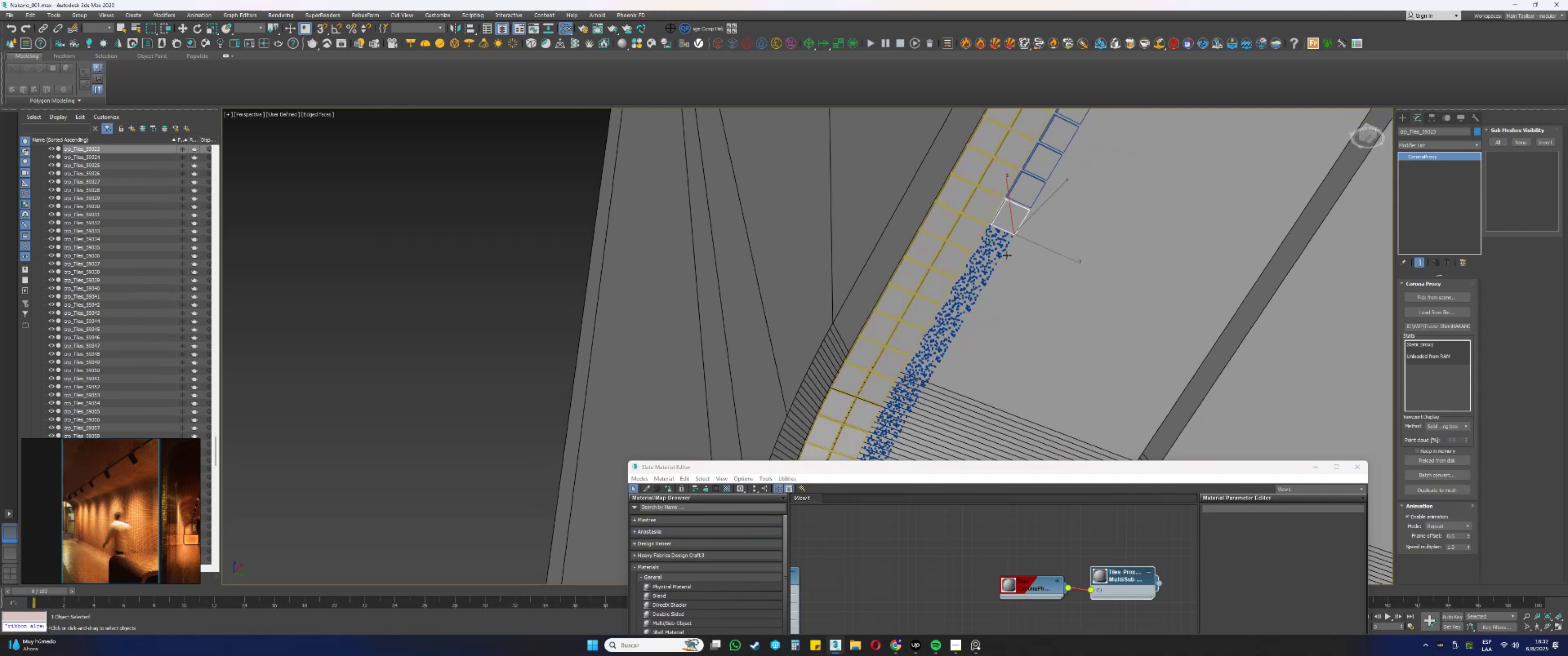 
left_click([998, 239])
 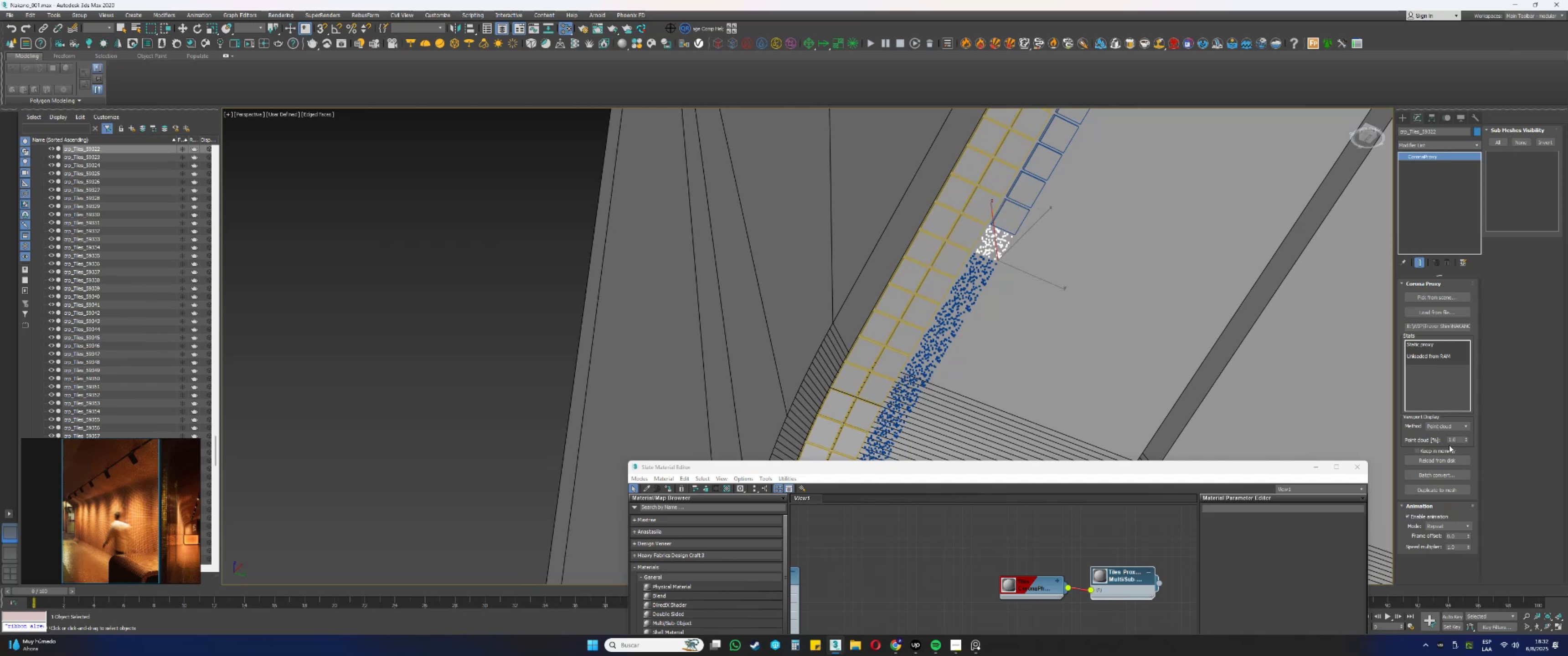 
left_click([1436, 426])
 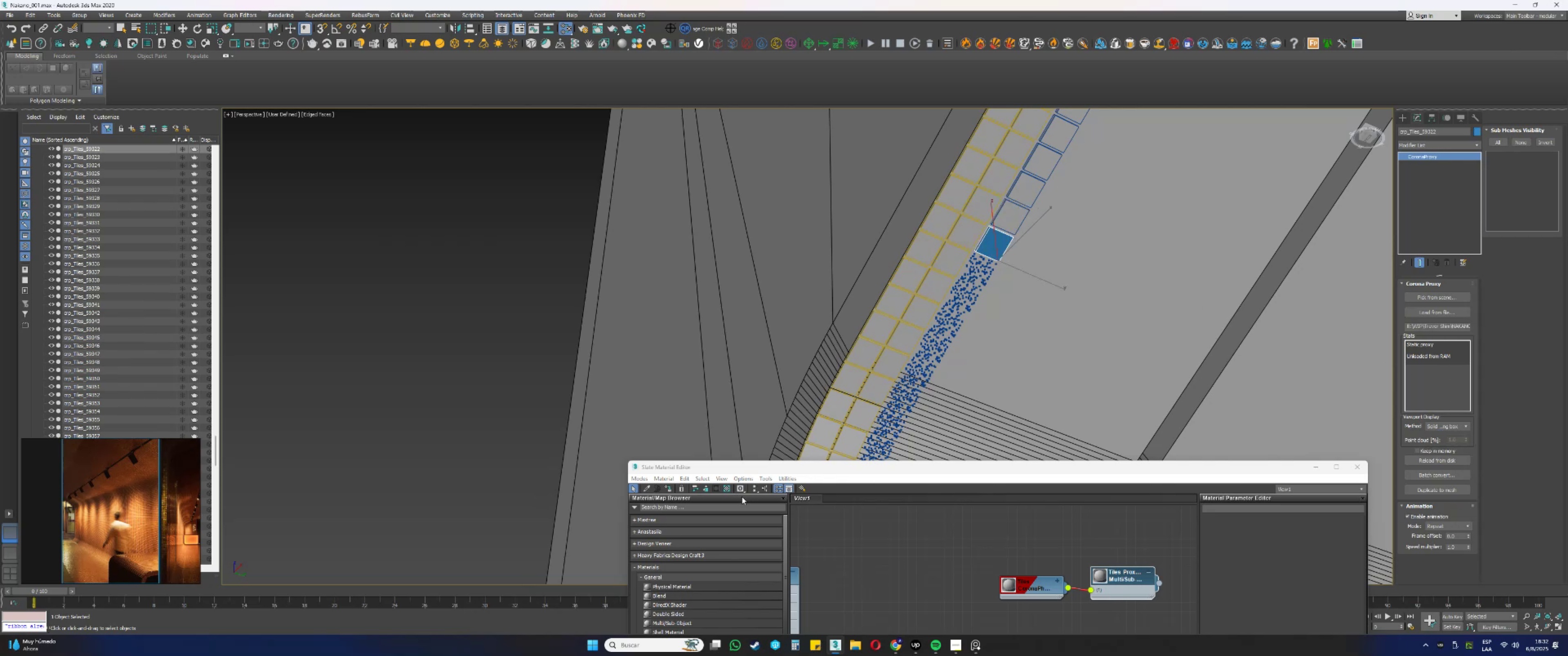 
left_click([672, 487])
 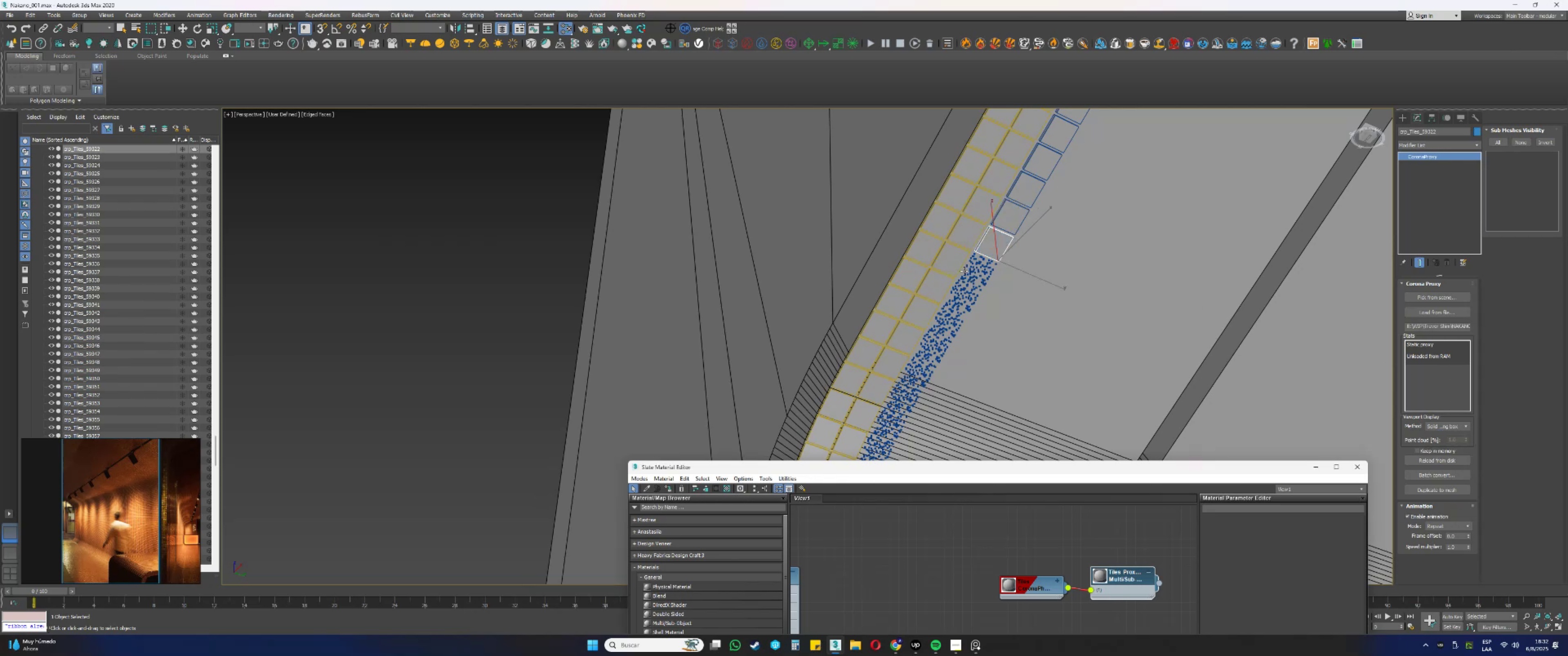 
left_click([972, 271])
 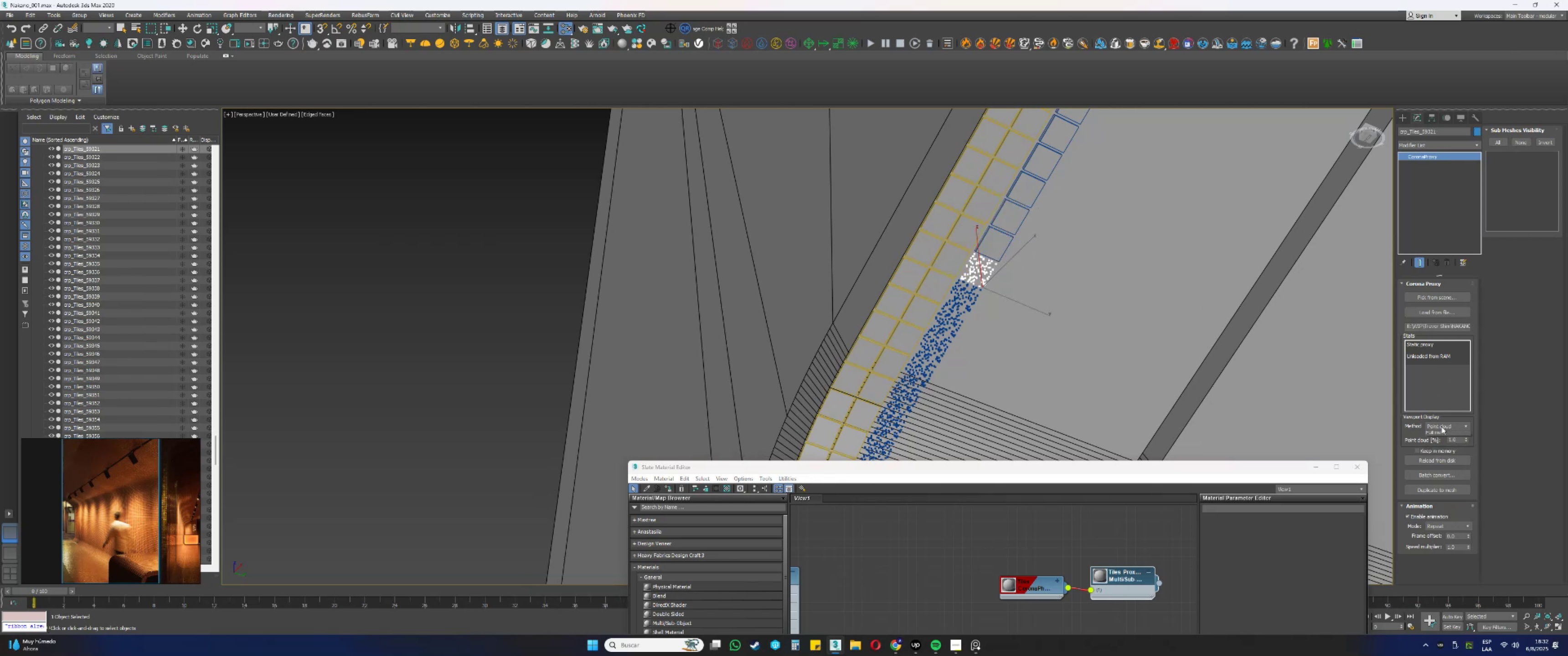 
double_click([1433, 436])
 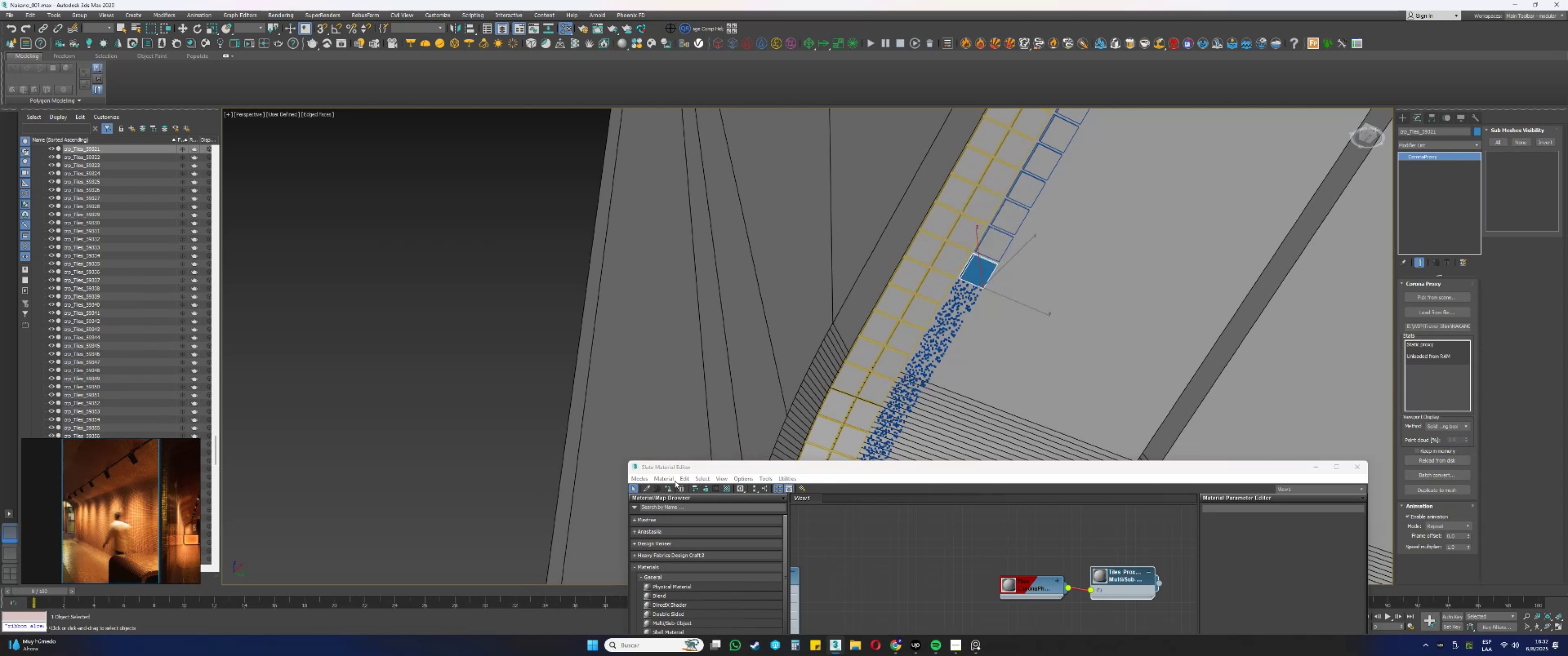 
left_click([669, 488])
 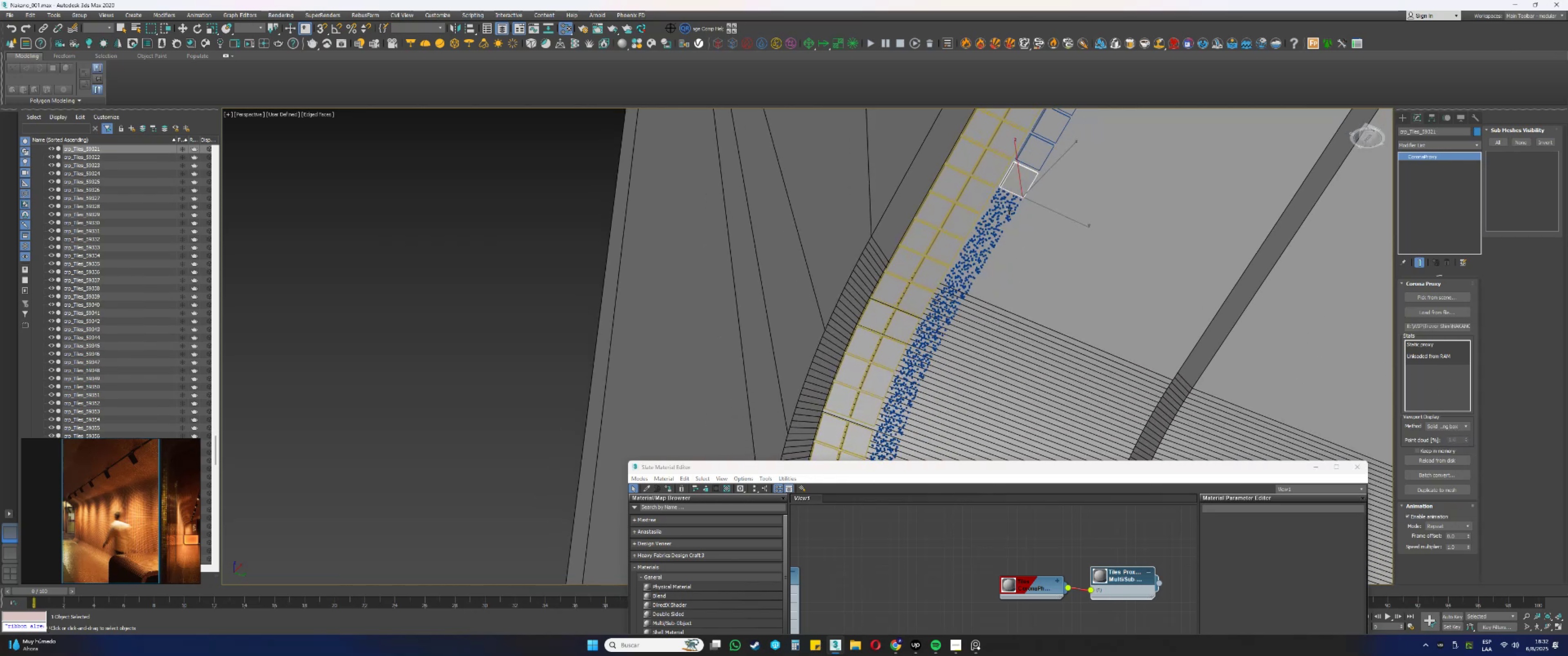 
left_click([1005, 205])
 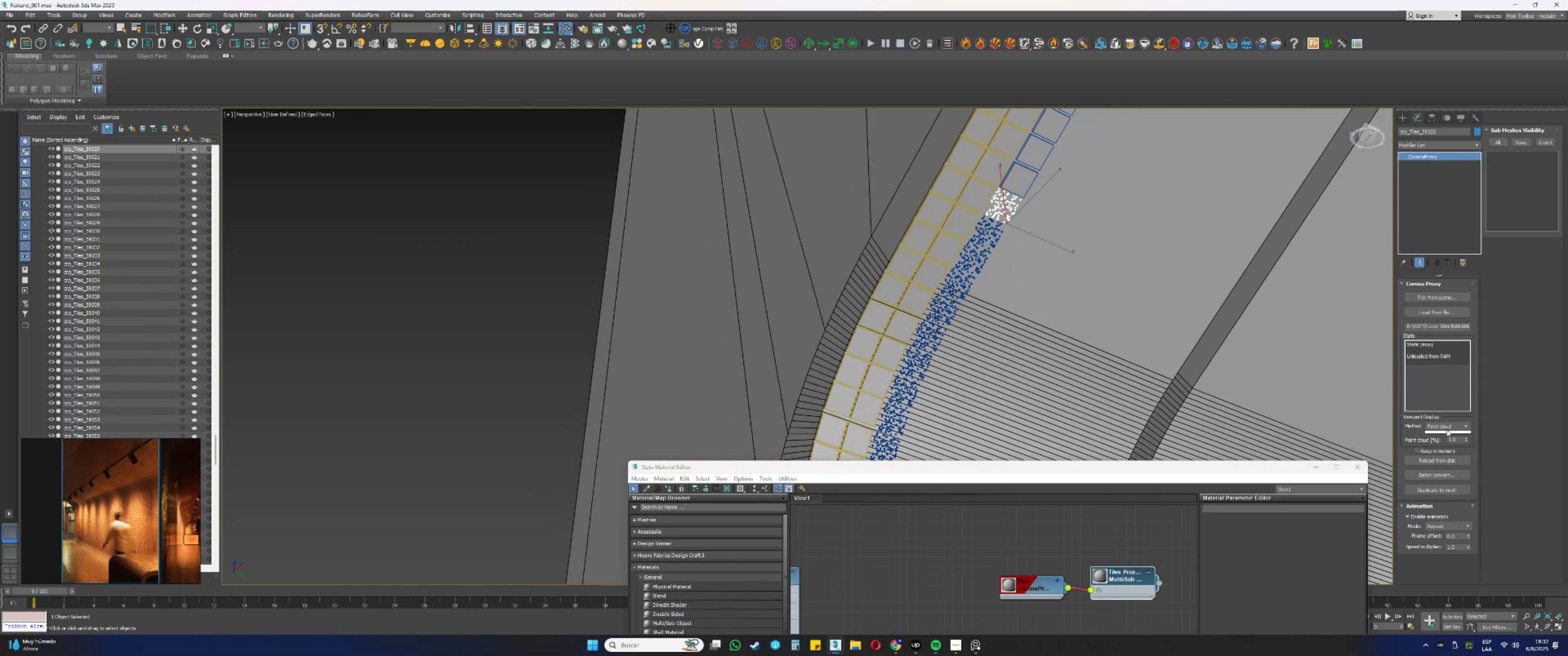 
double_click([1439, 438])
 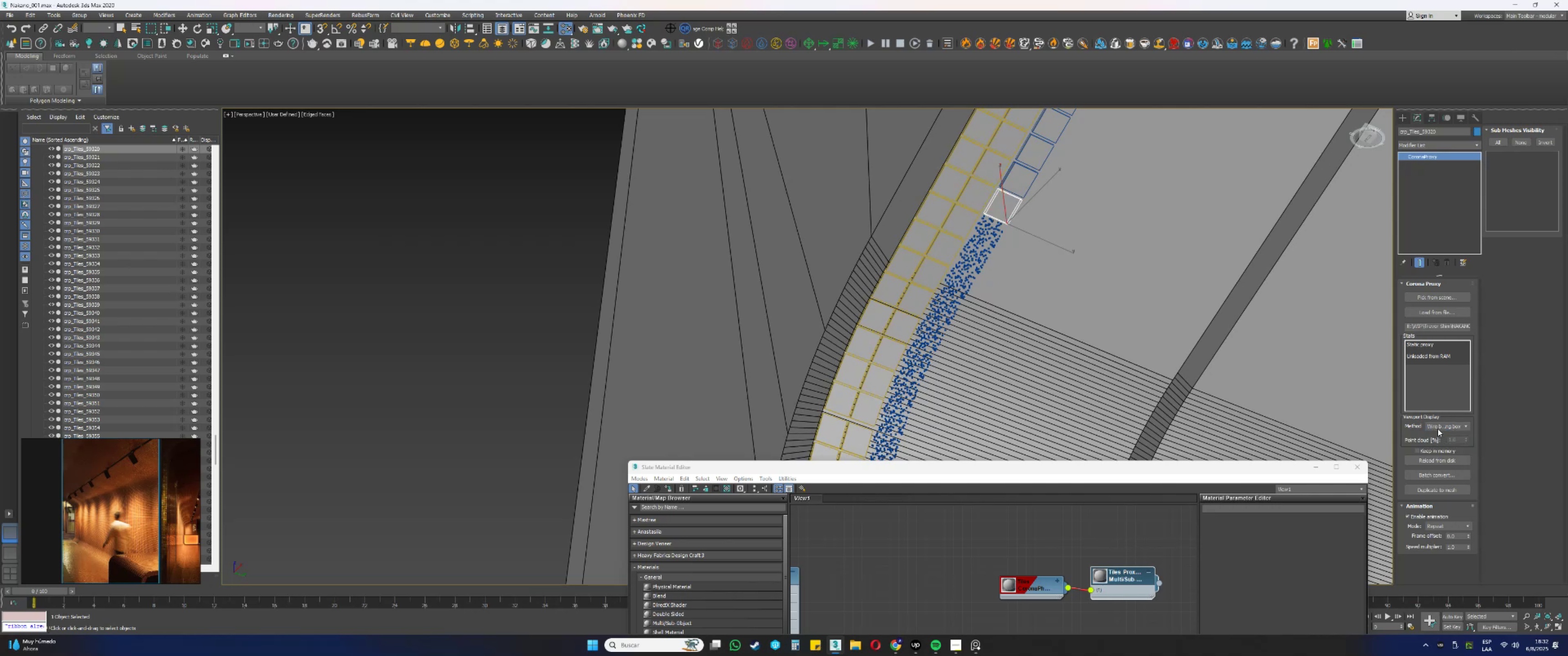 
triple_click([1437, 426])
 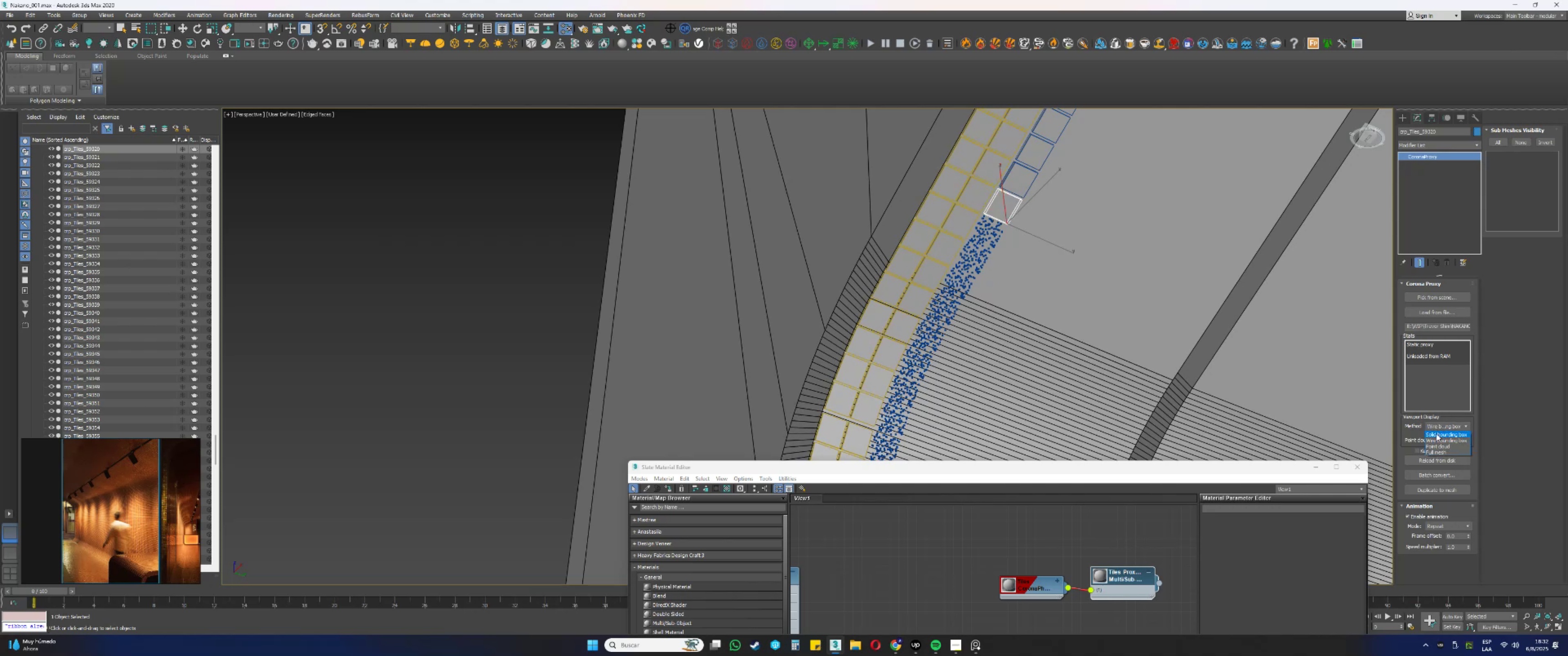 
triple_click([1436, 434])
 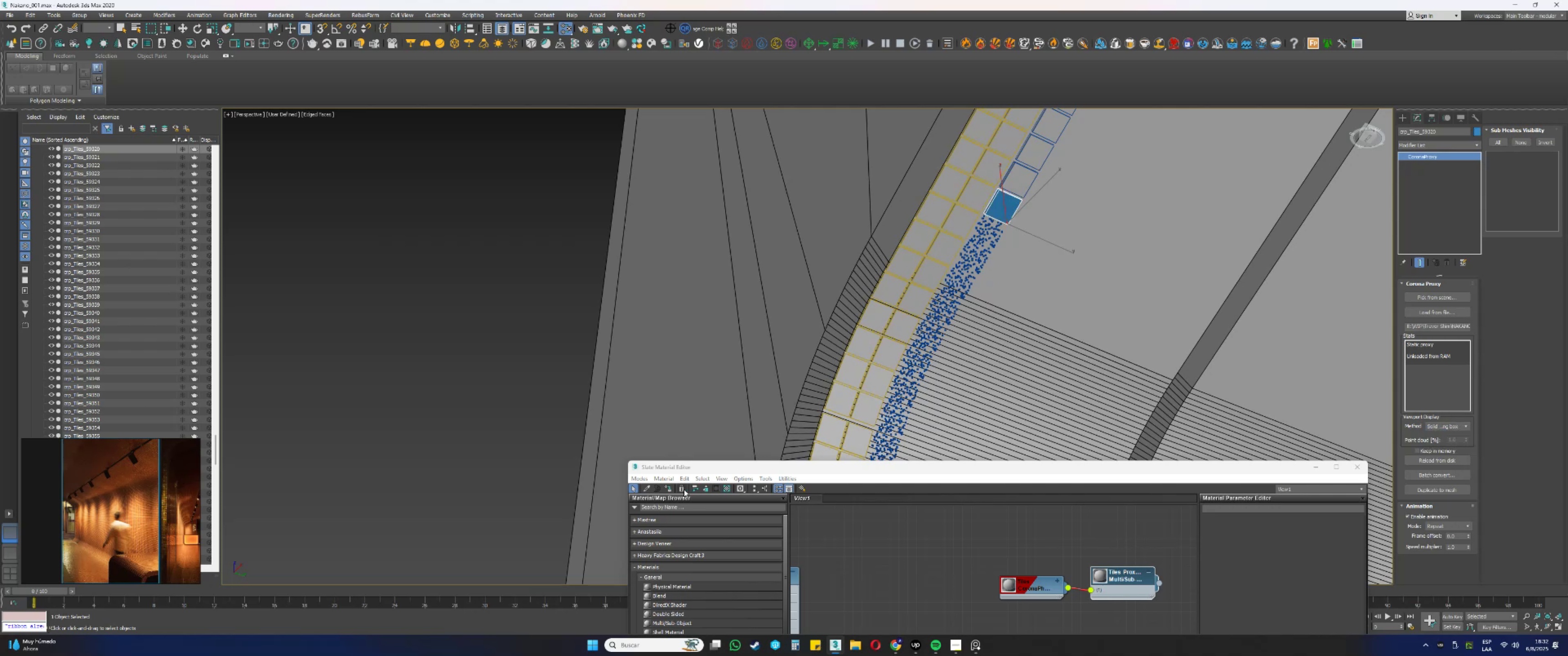 
left_click([672, 489])
 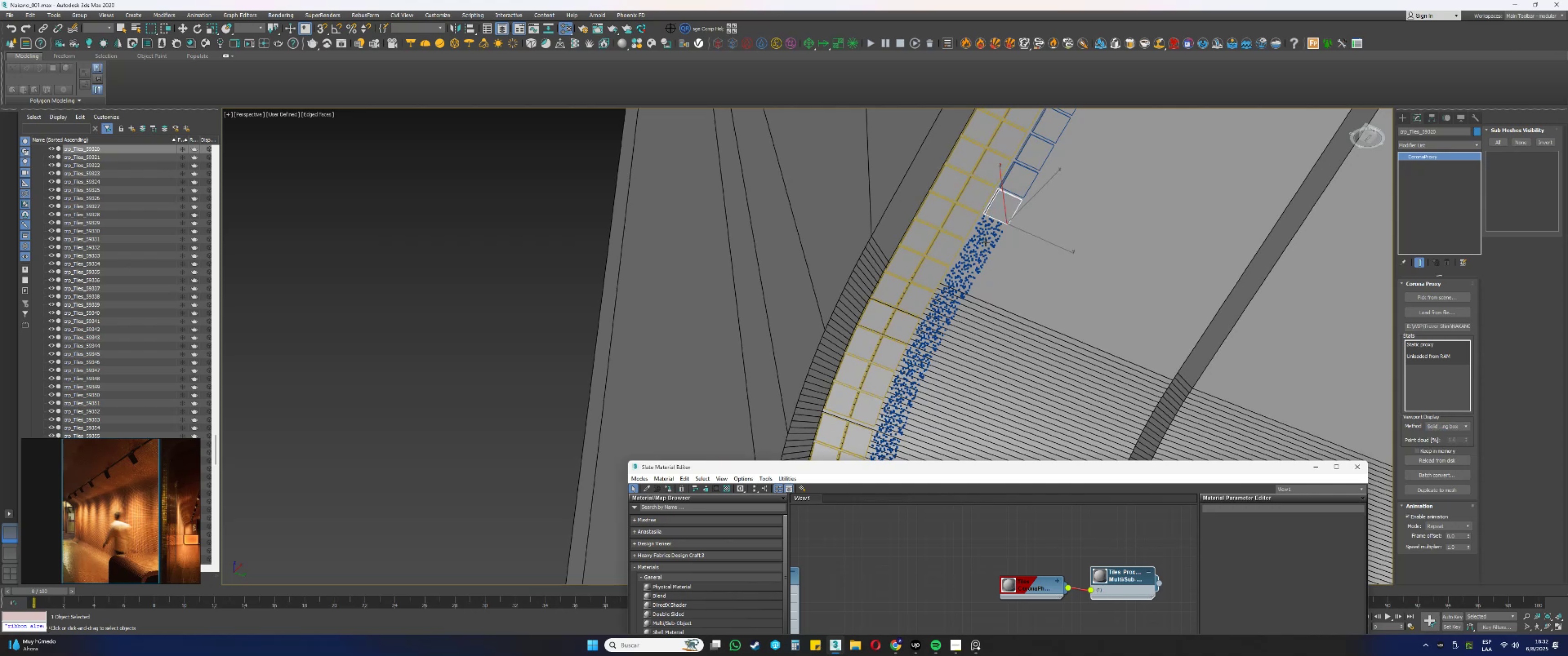 
left_click([986, 232])
 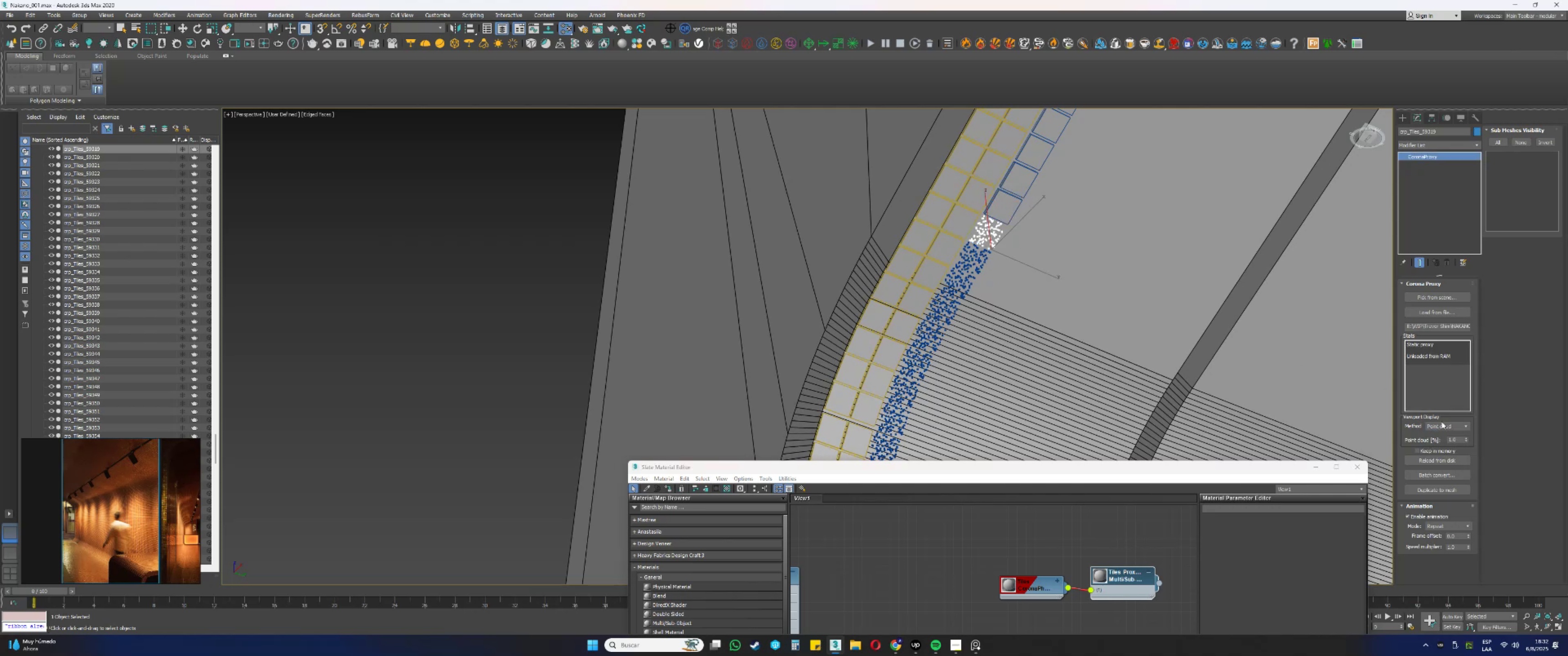 
double_click([1440, 425])
 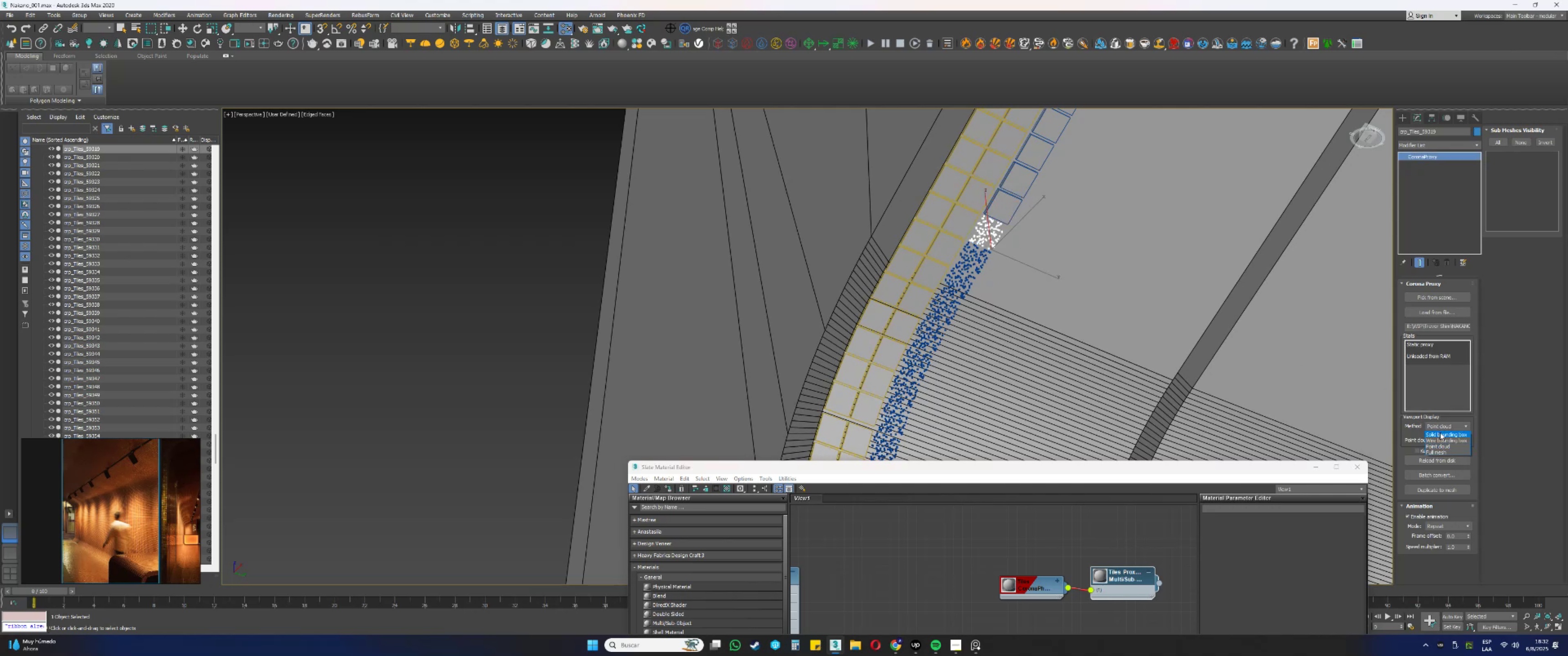 
triple_click([1439, 435])
 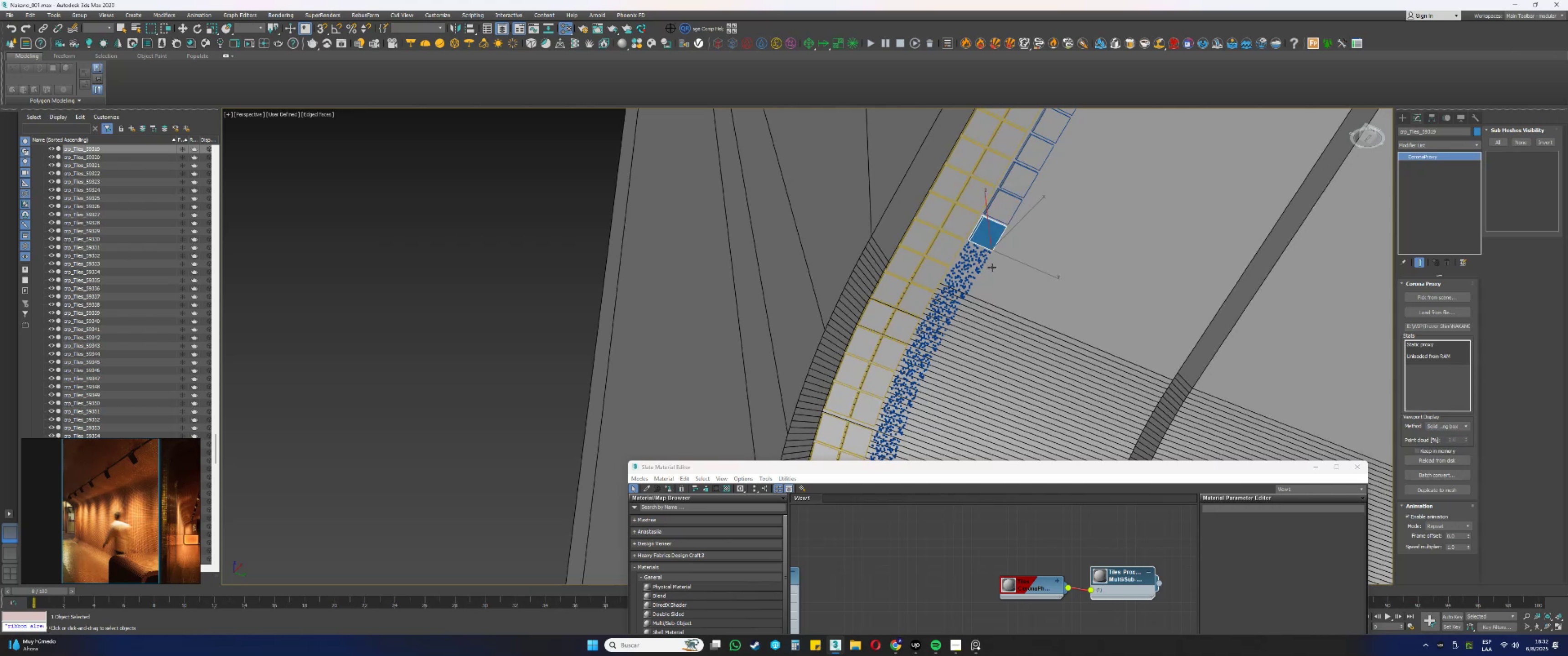 
left_click([978, 255])
 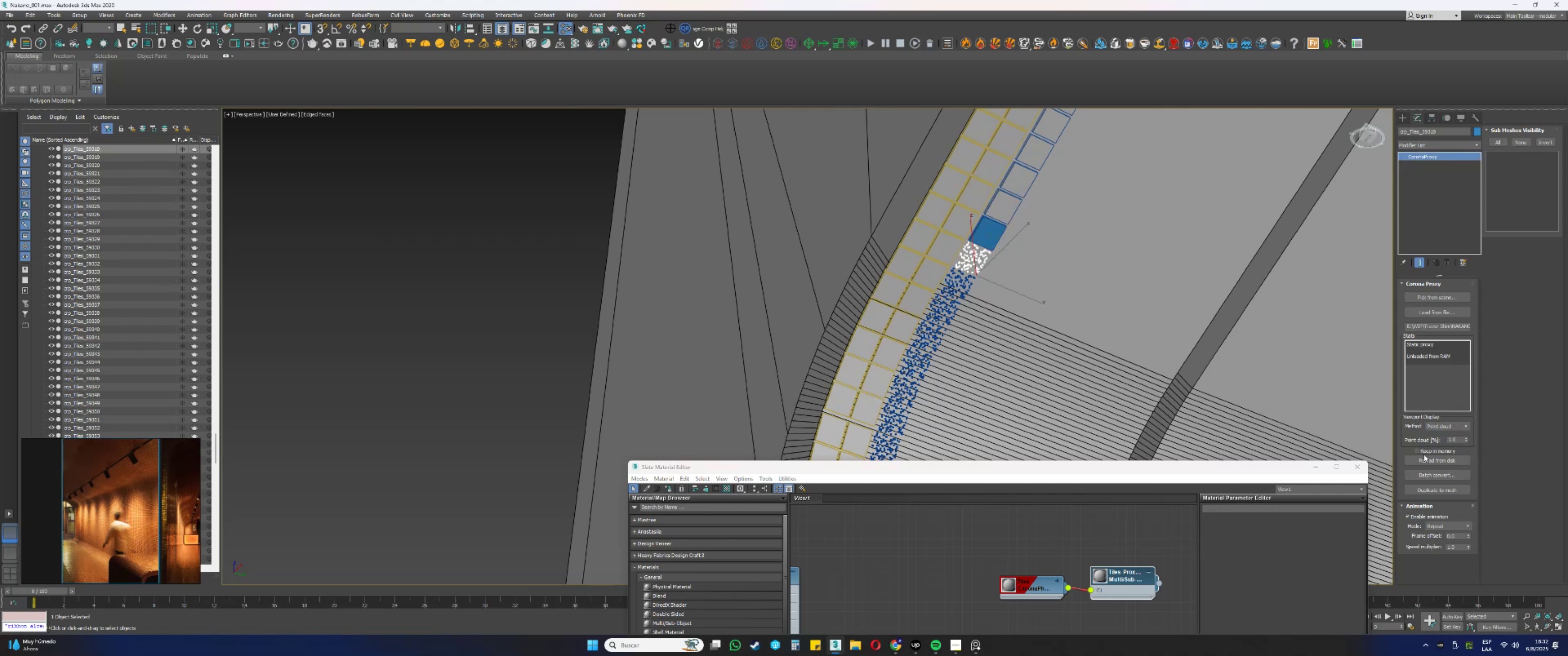 
double_click([1437, 432])
 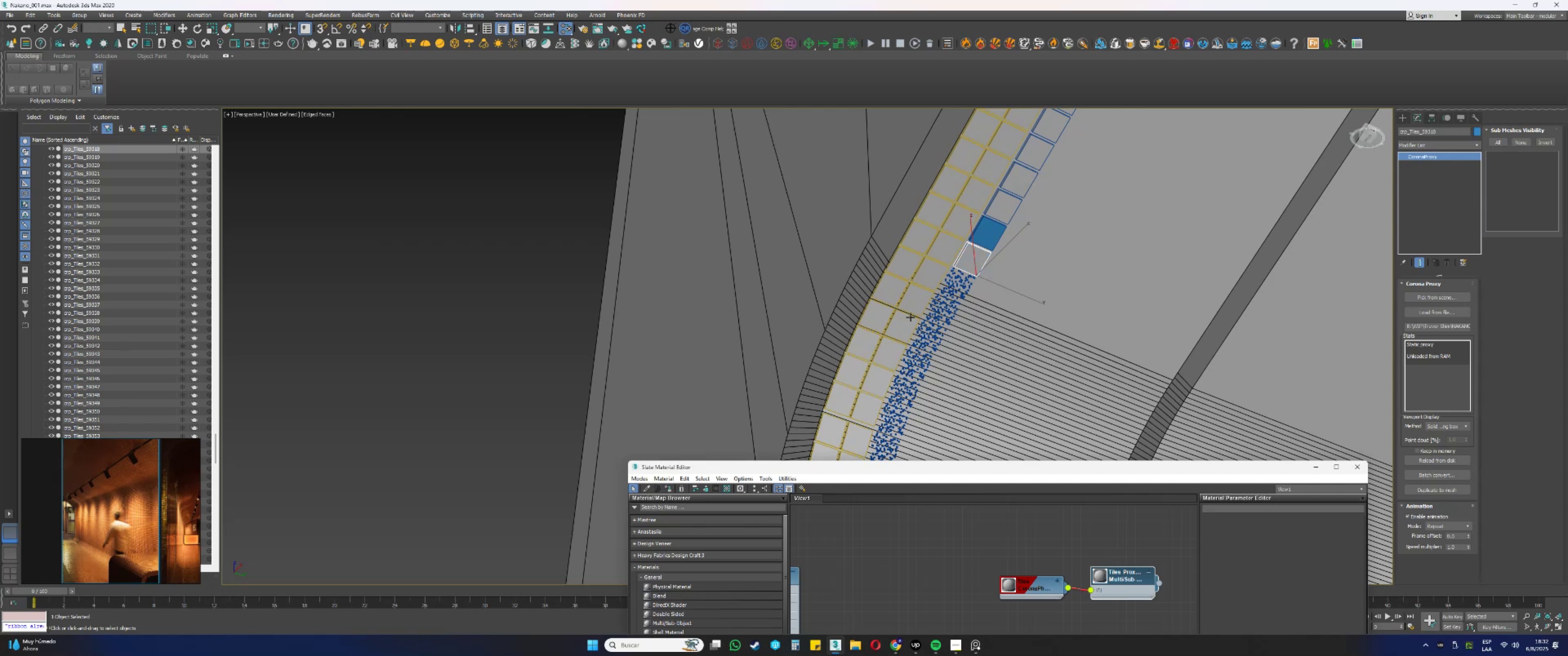 
left_click([958, 281])
 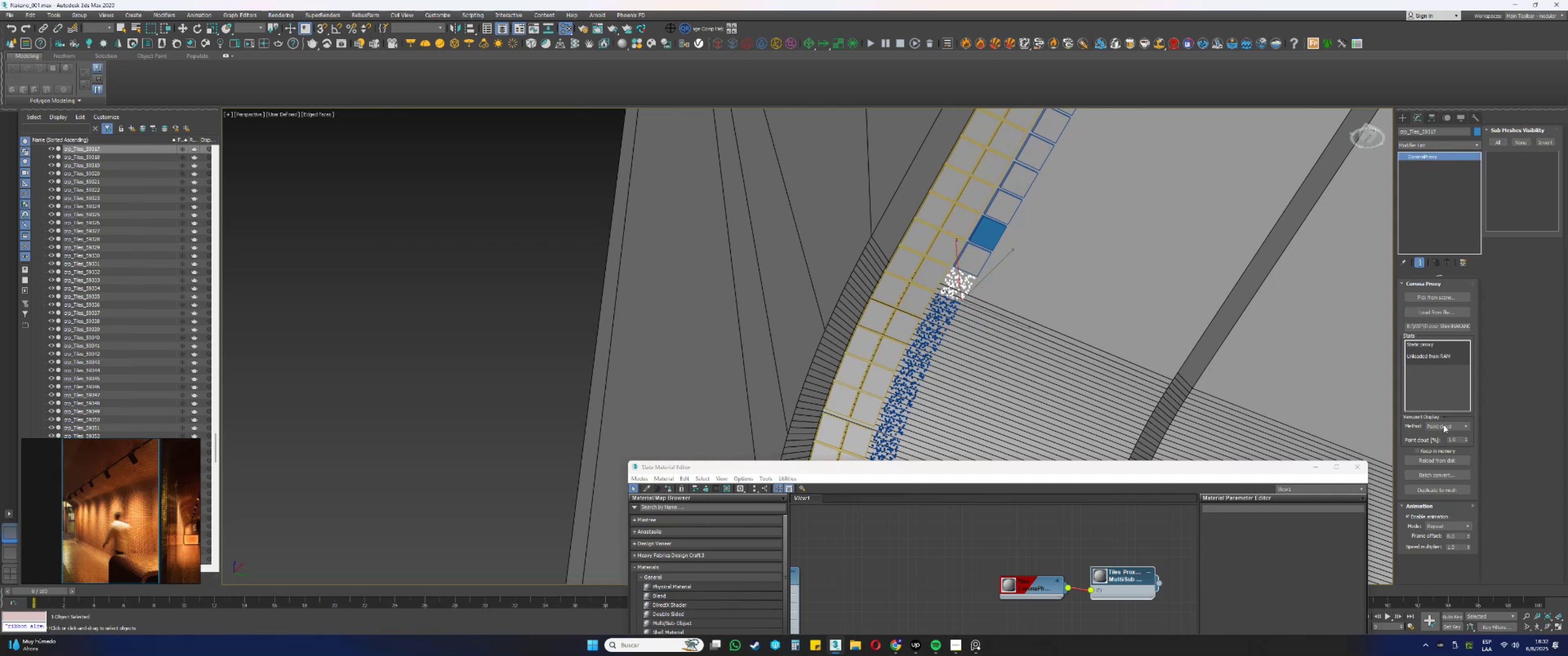 
double_click([1441, 435])
 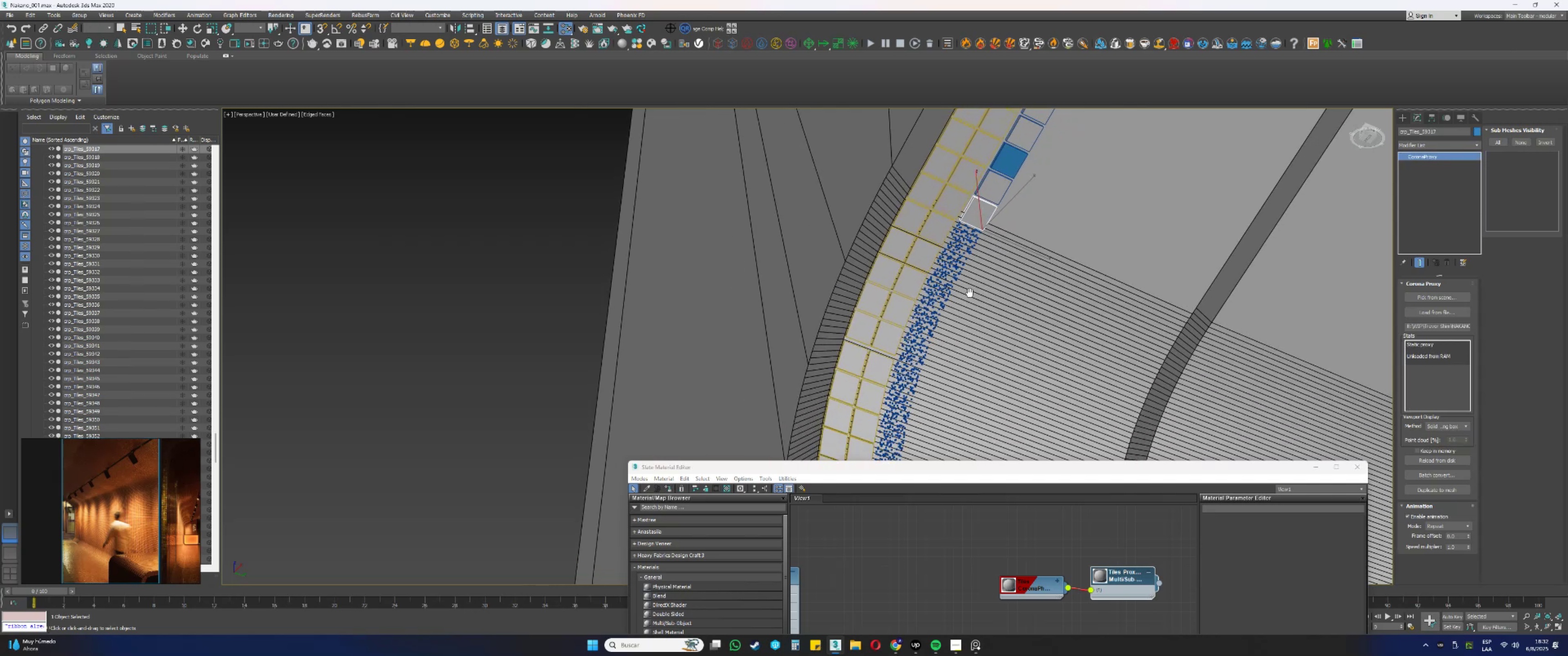 
left_click([969, 236])
 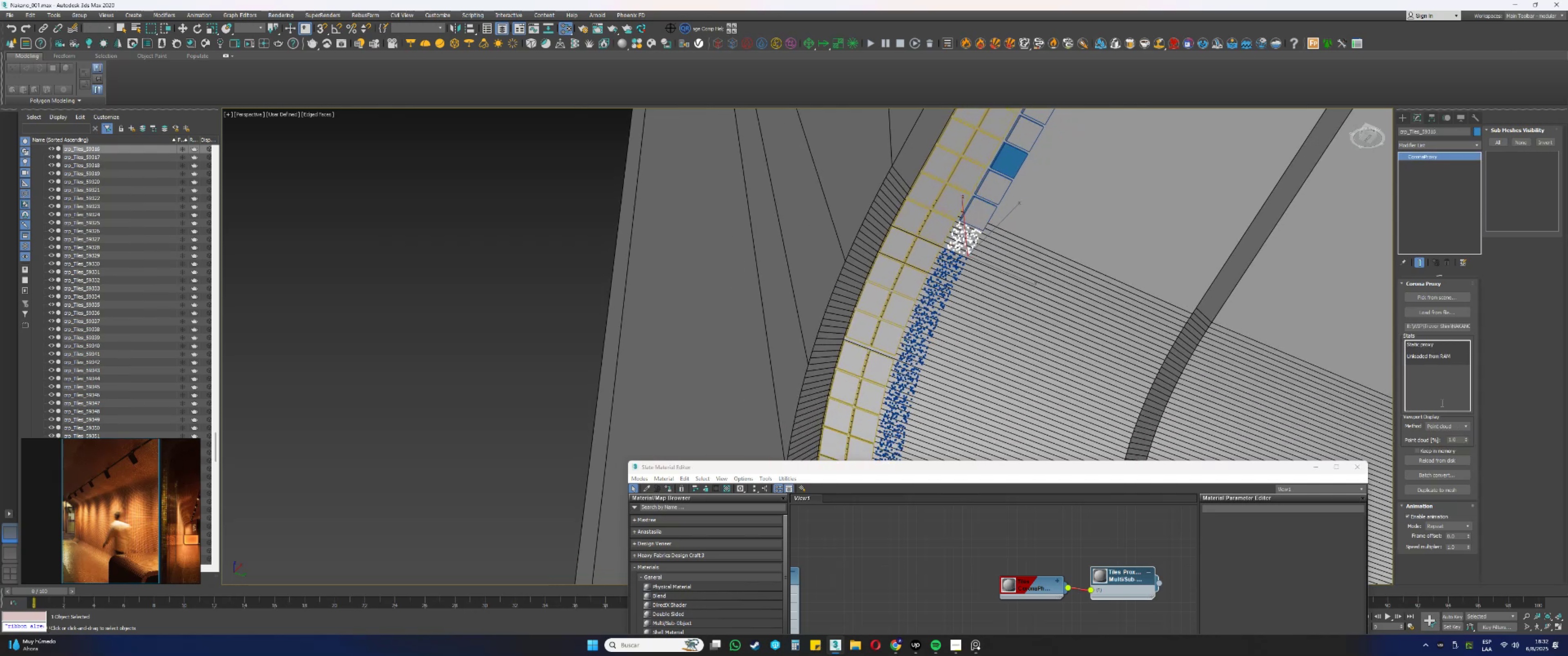 
left_click([1445, 423])
 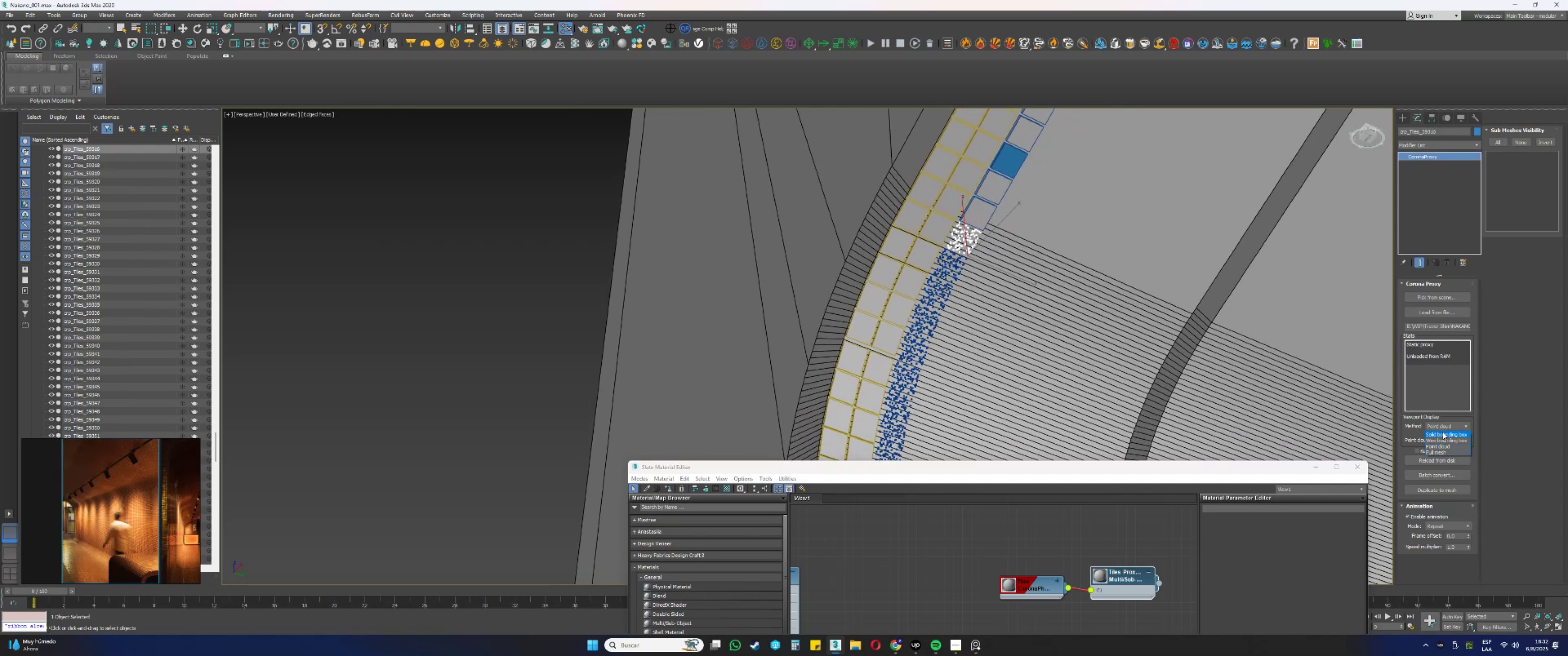 
double_click([1442, 434])
 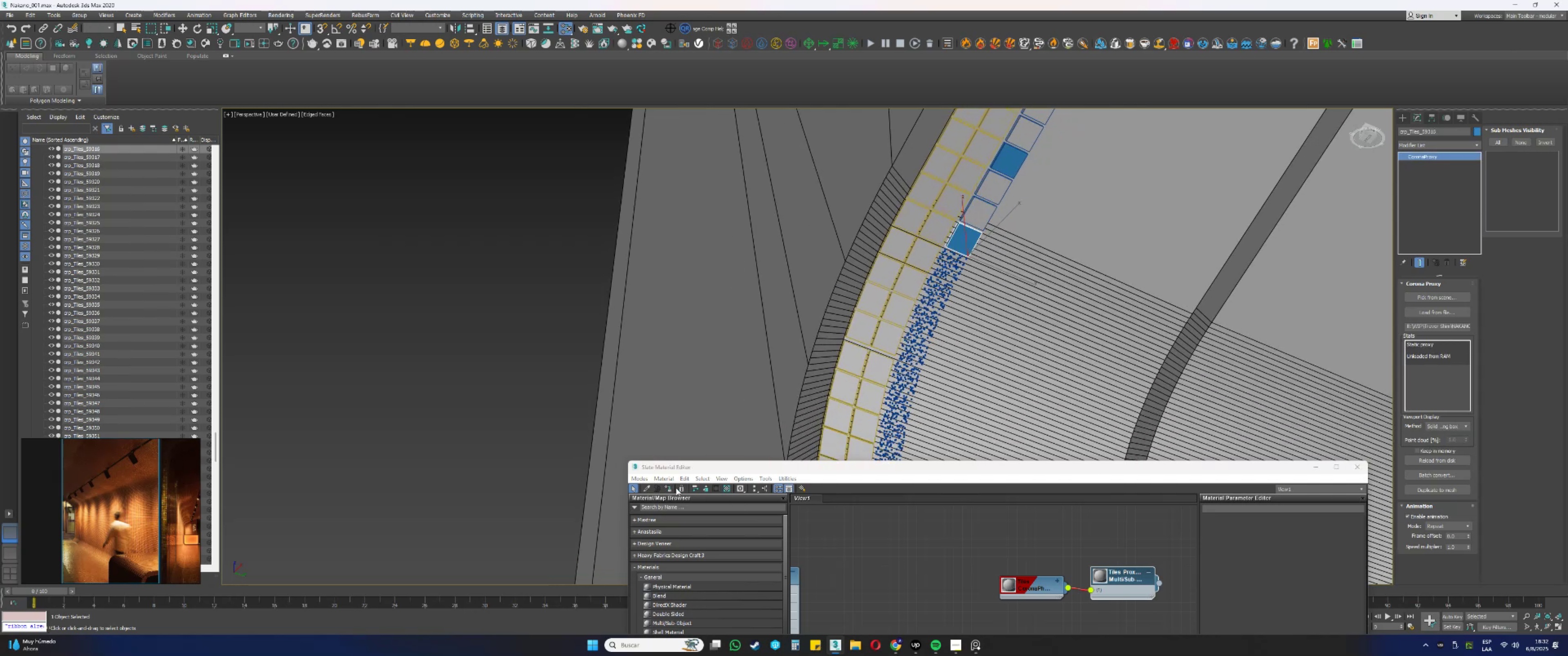 
left_click([671, 488])
 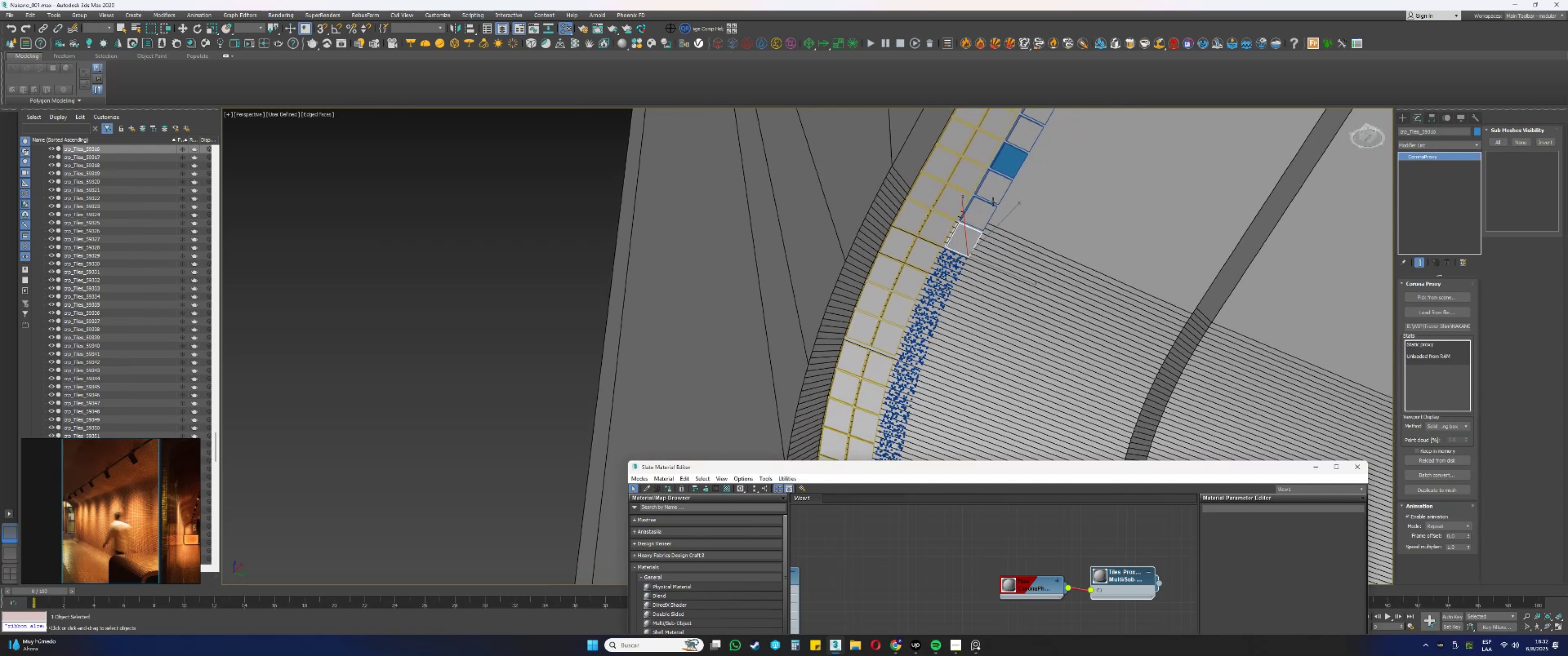 
left_click([1006, 173])
 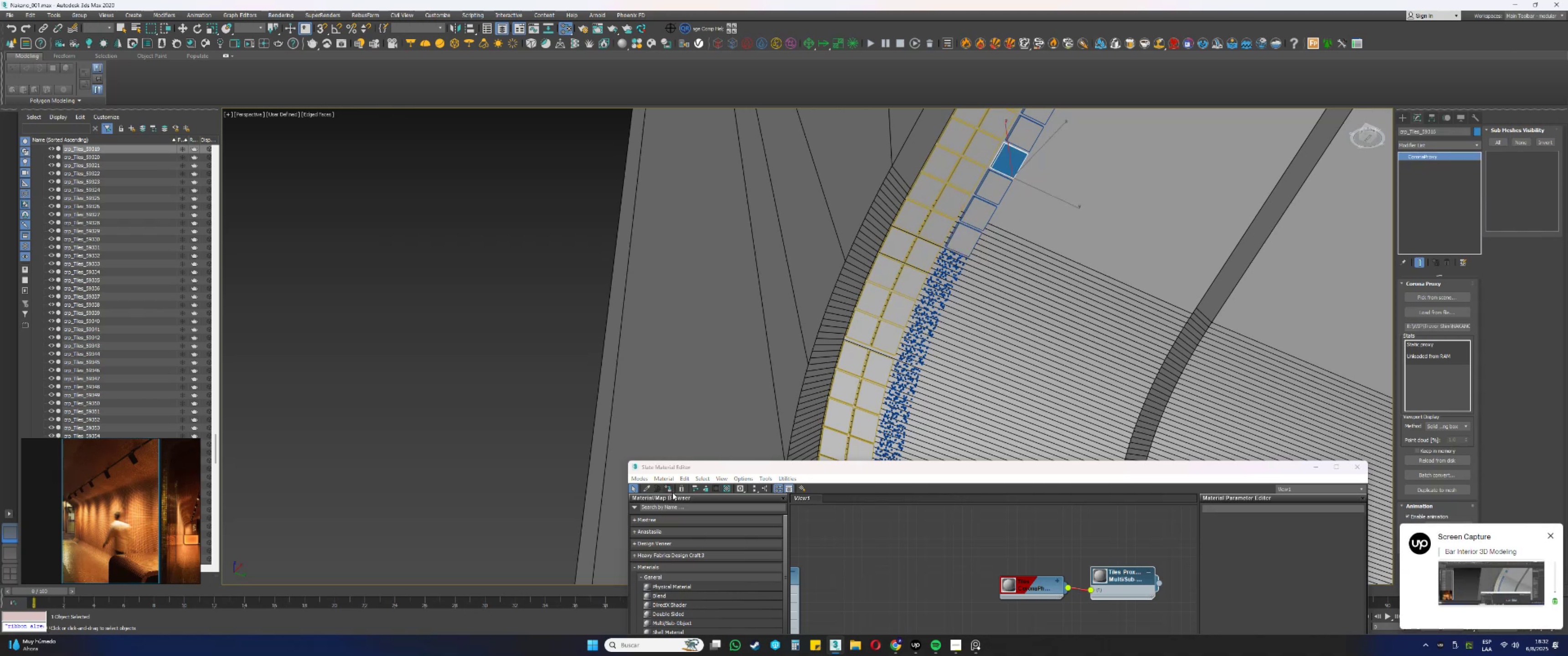 
left_click([669, 490])
 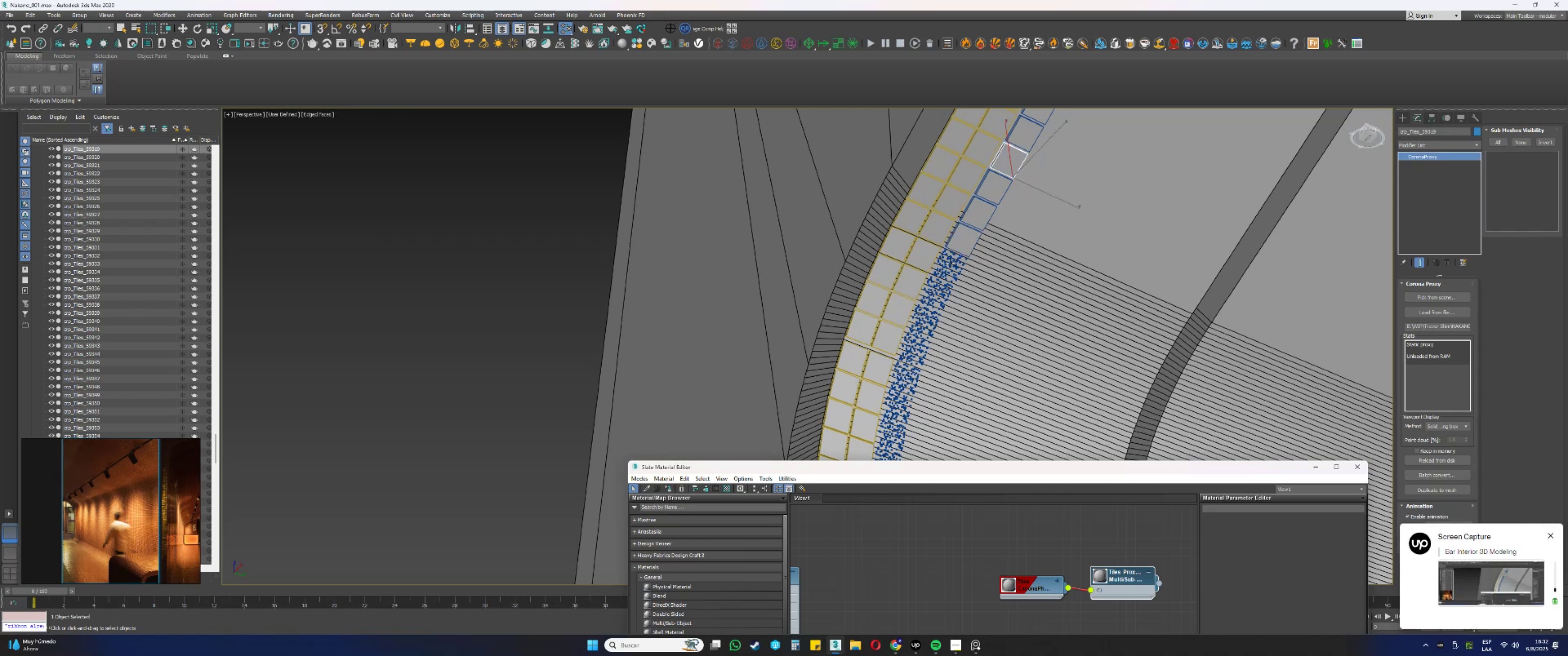 
left_click([954, 257])
 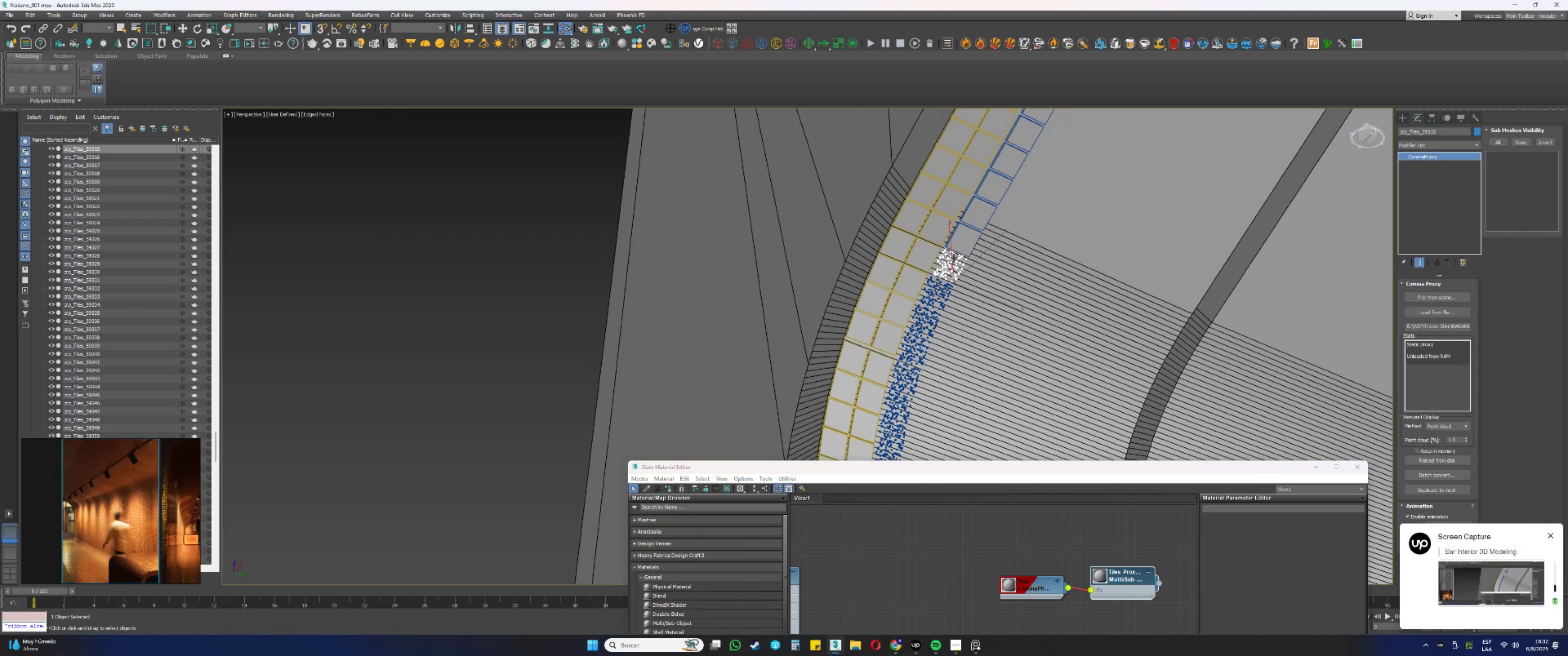 
scroll: coordinate [963, 261], scroll_direction: down, amount: 5.0
 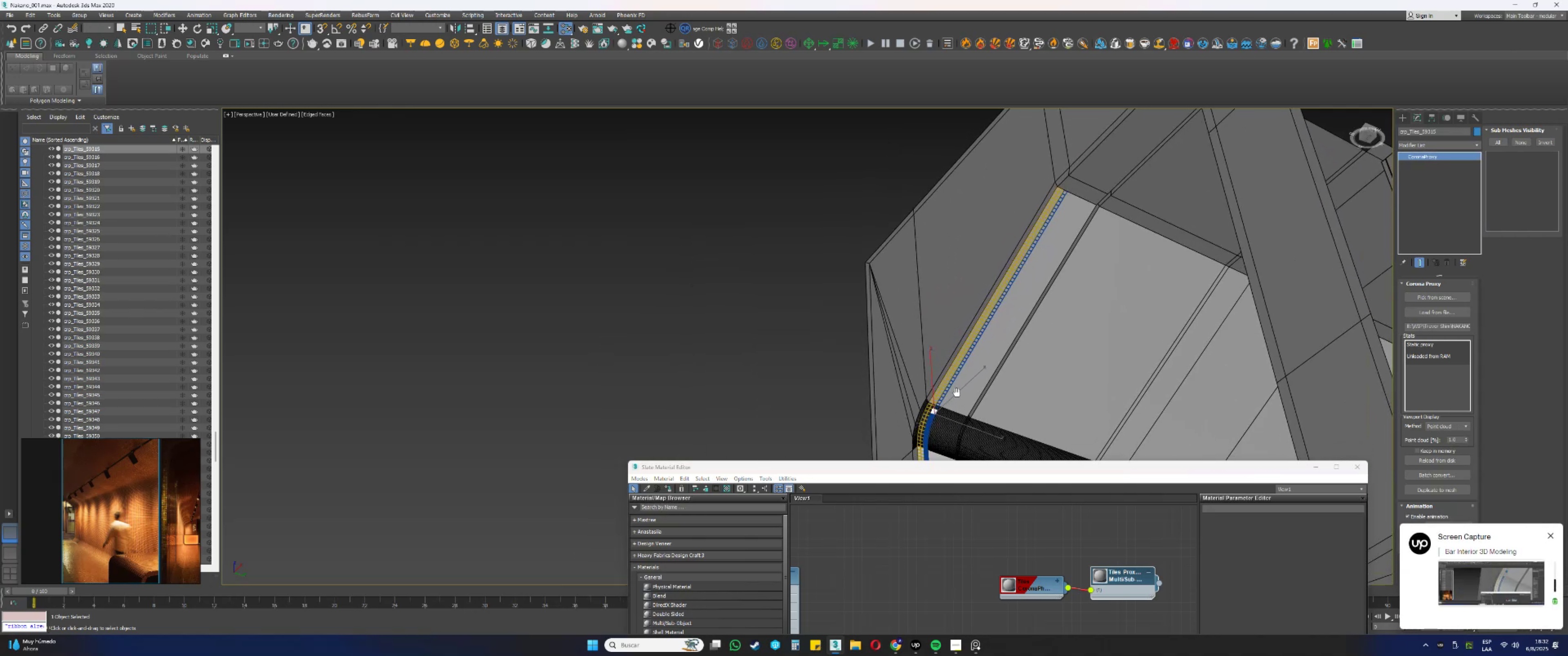 
scroll: coordinate [1031, 218], scroll_direction: up, amount: 5.0
 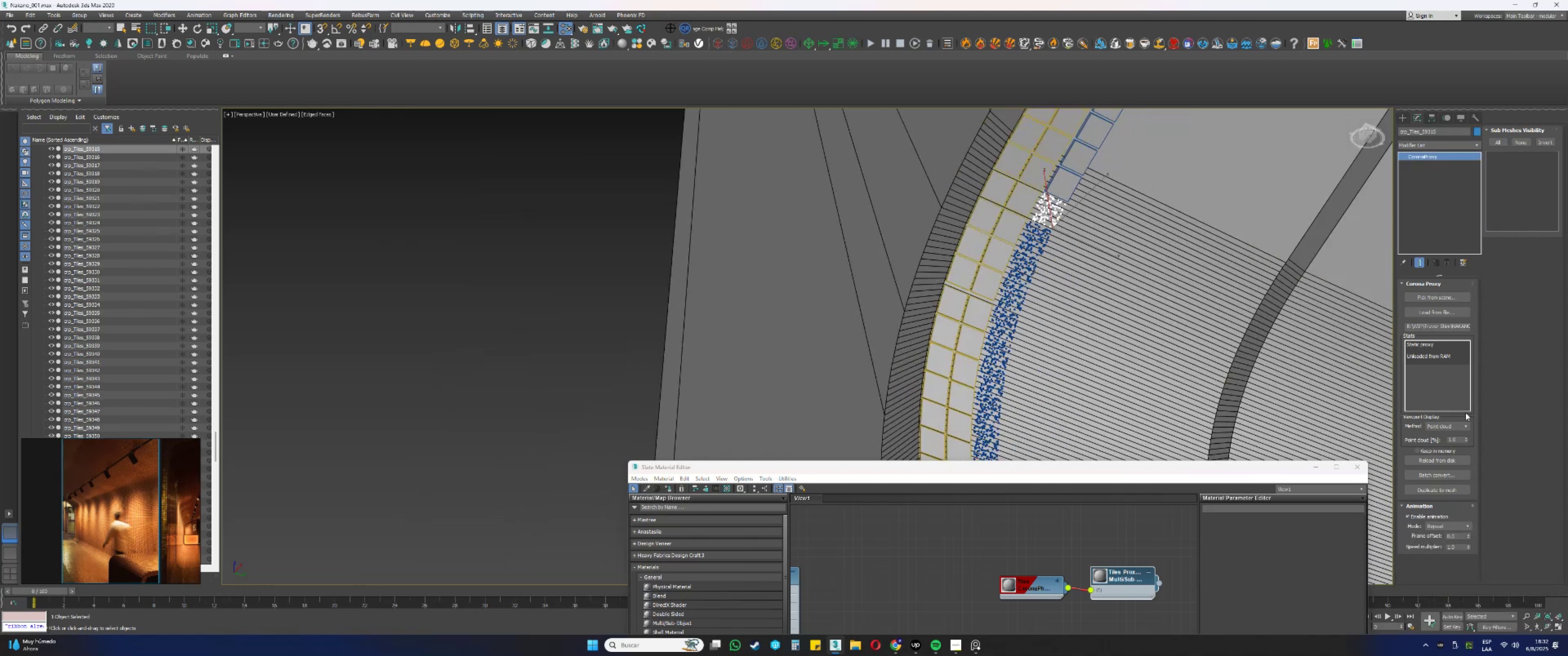 
double_click([1445, 434])
 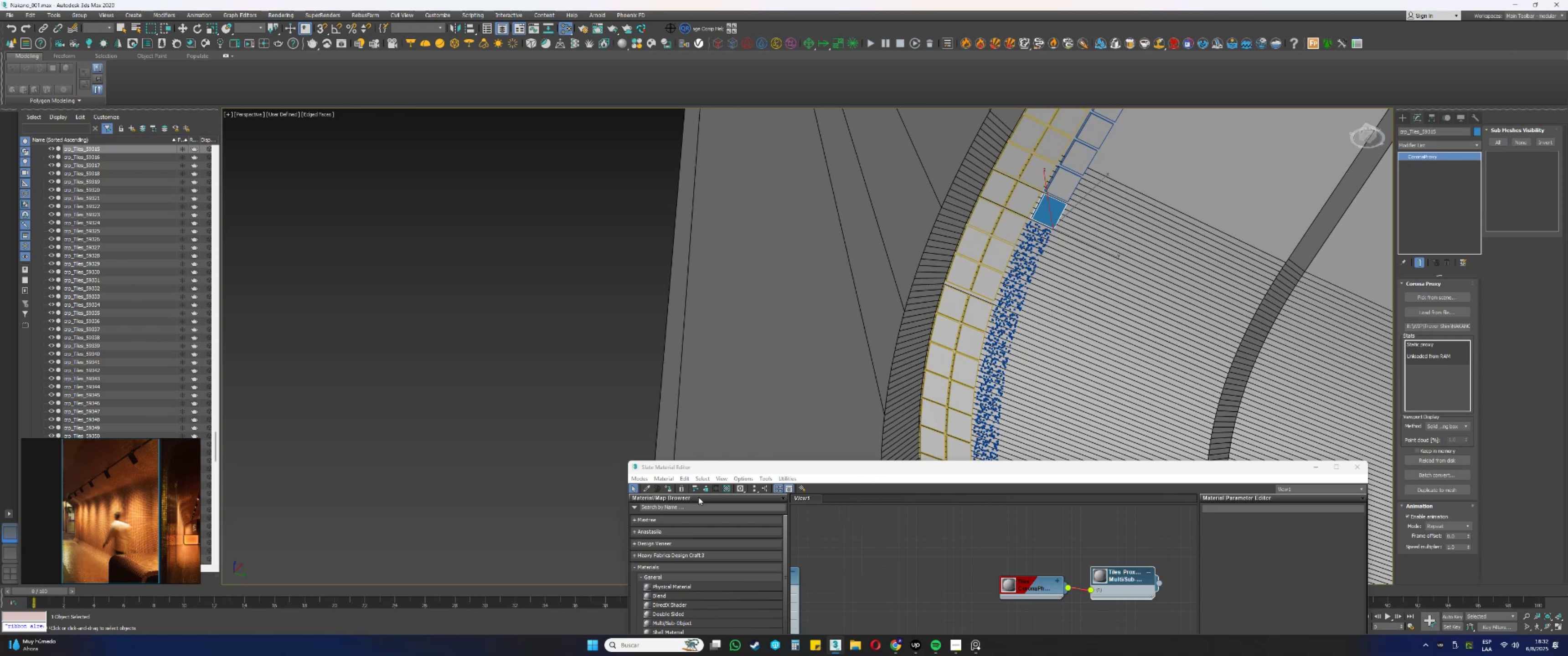 
left_click([671, 489])
 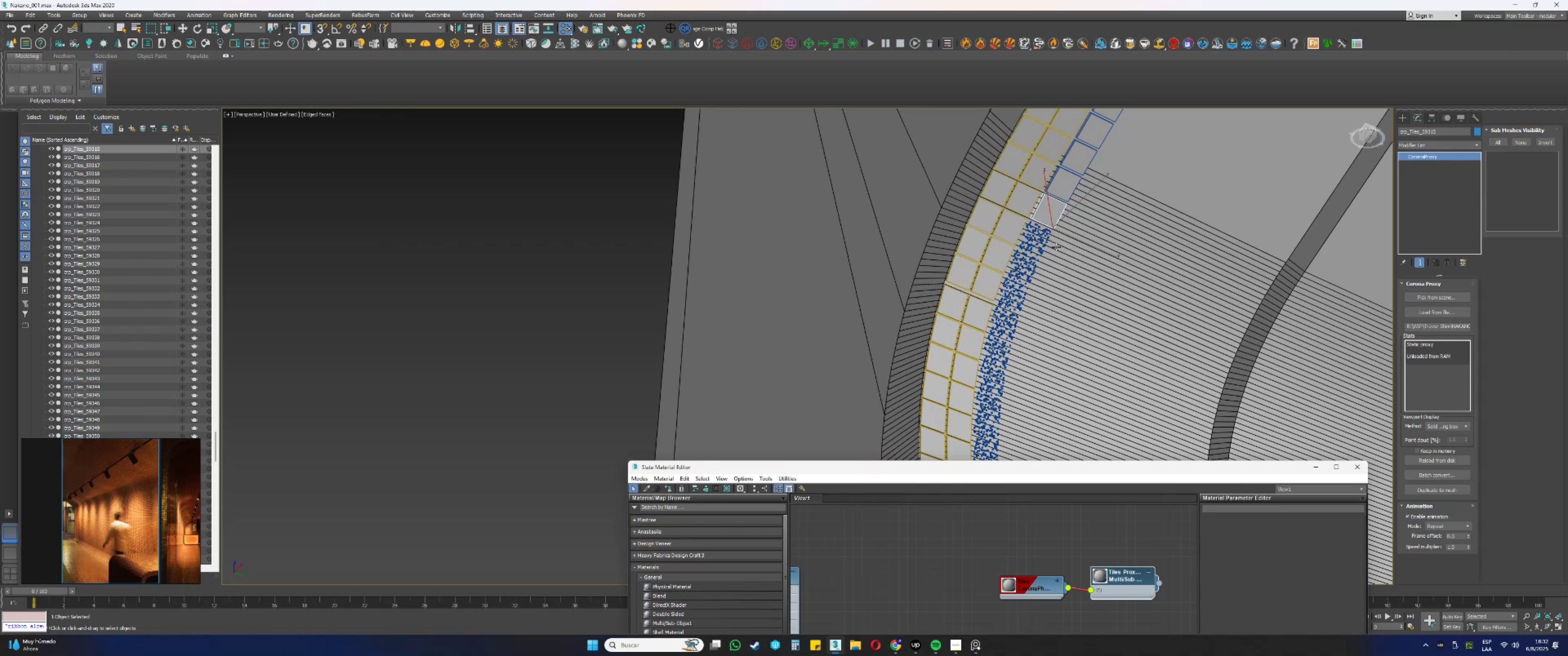 
left_click([1042, 242])
 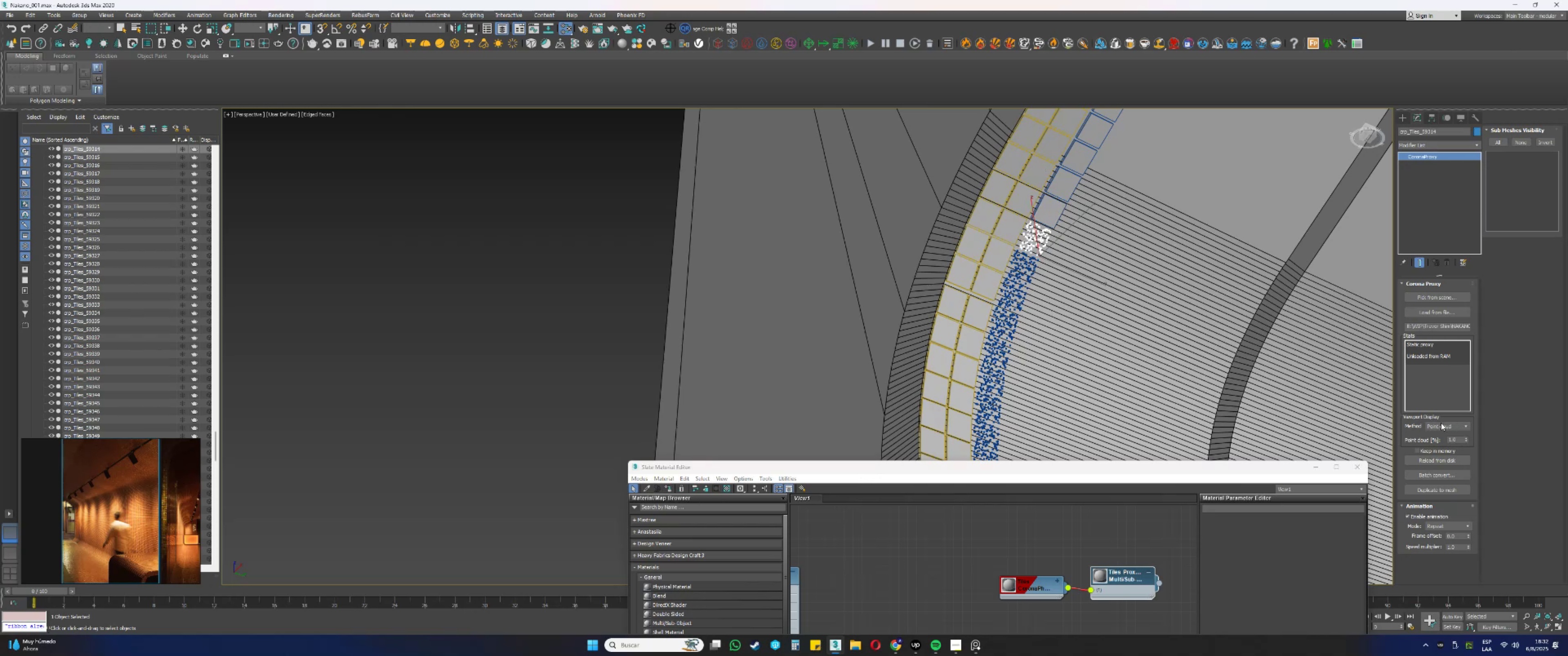 
double_click([1439, 436])
 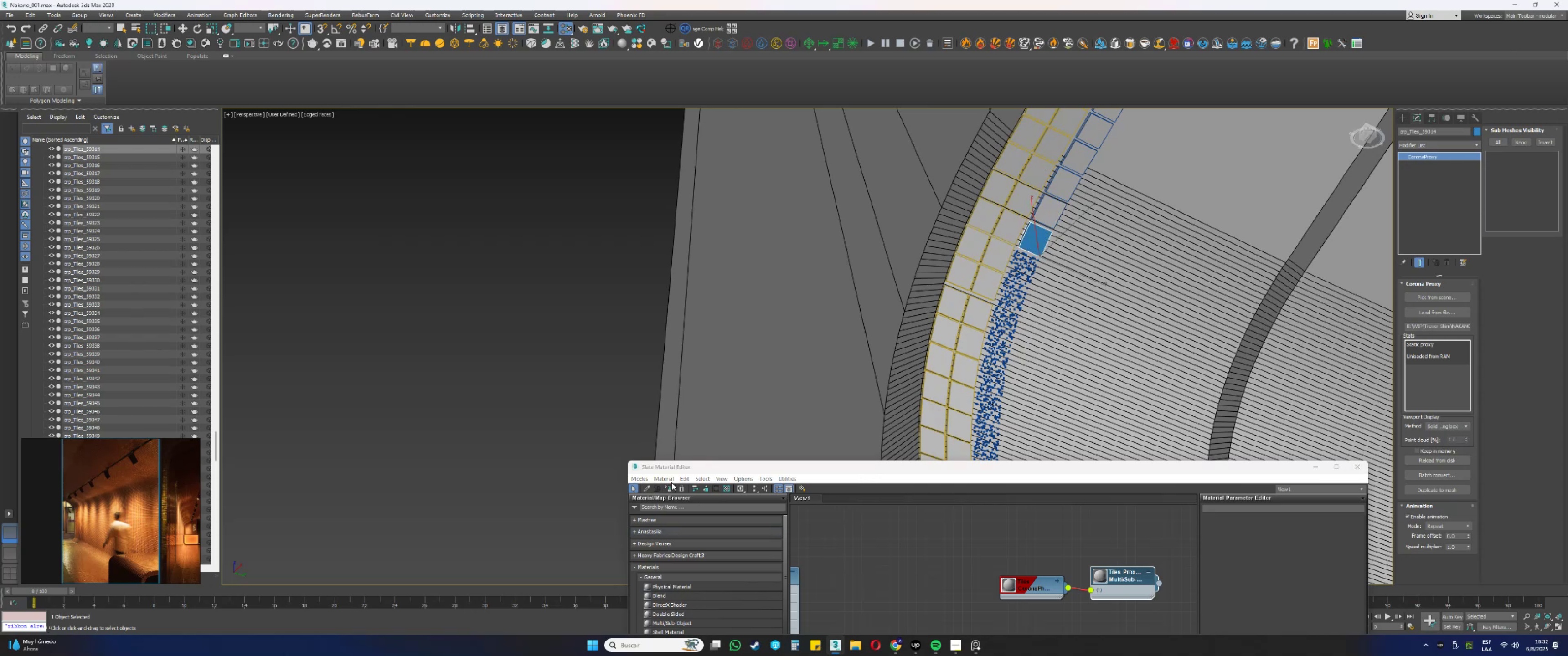 
left_click([668, 485])
 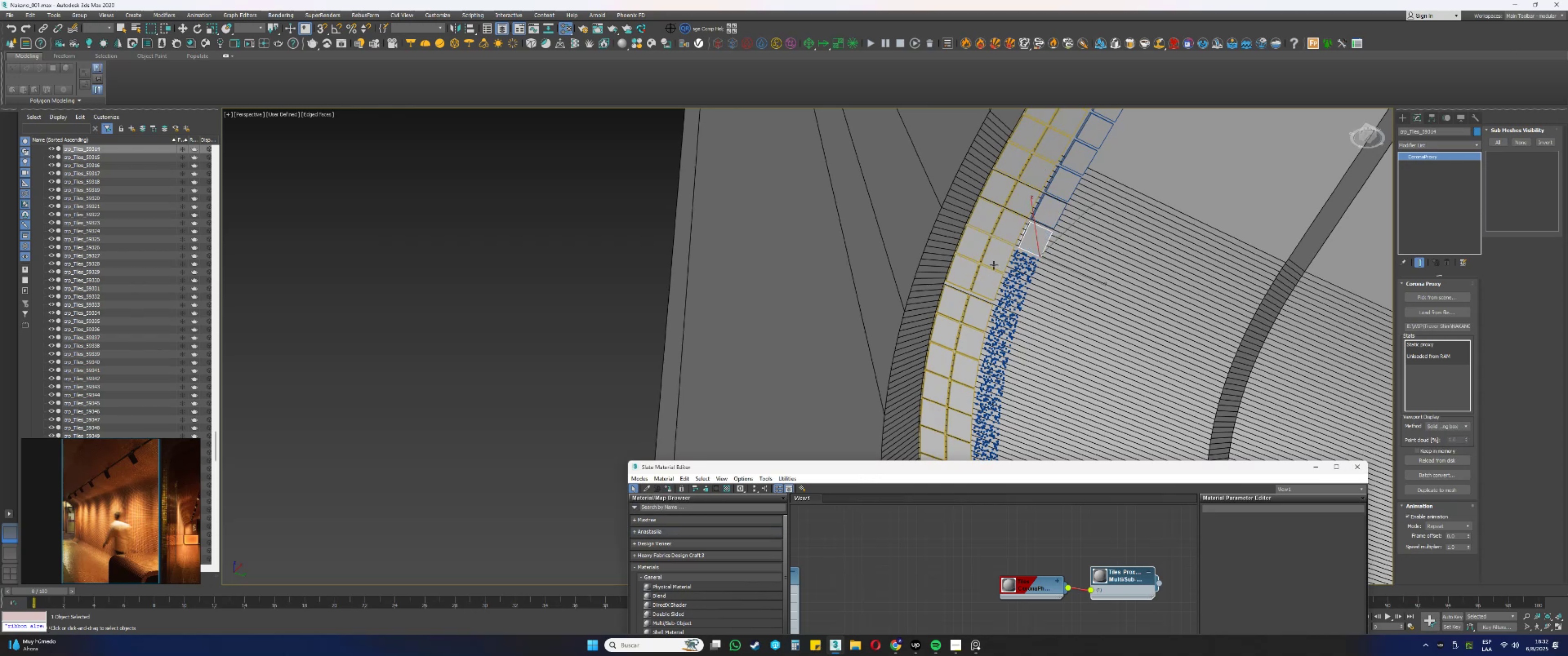 
left_click([1026, 266])
 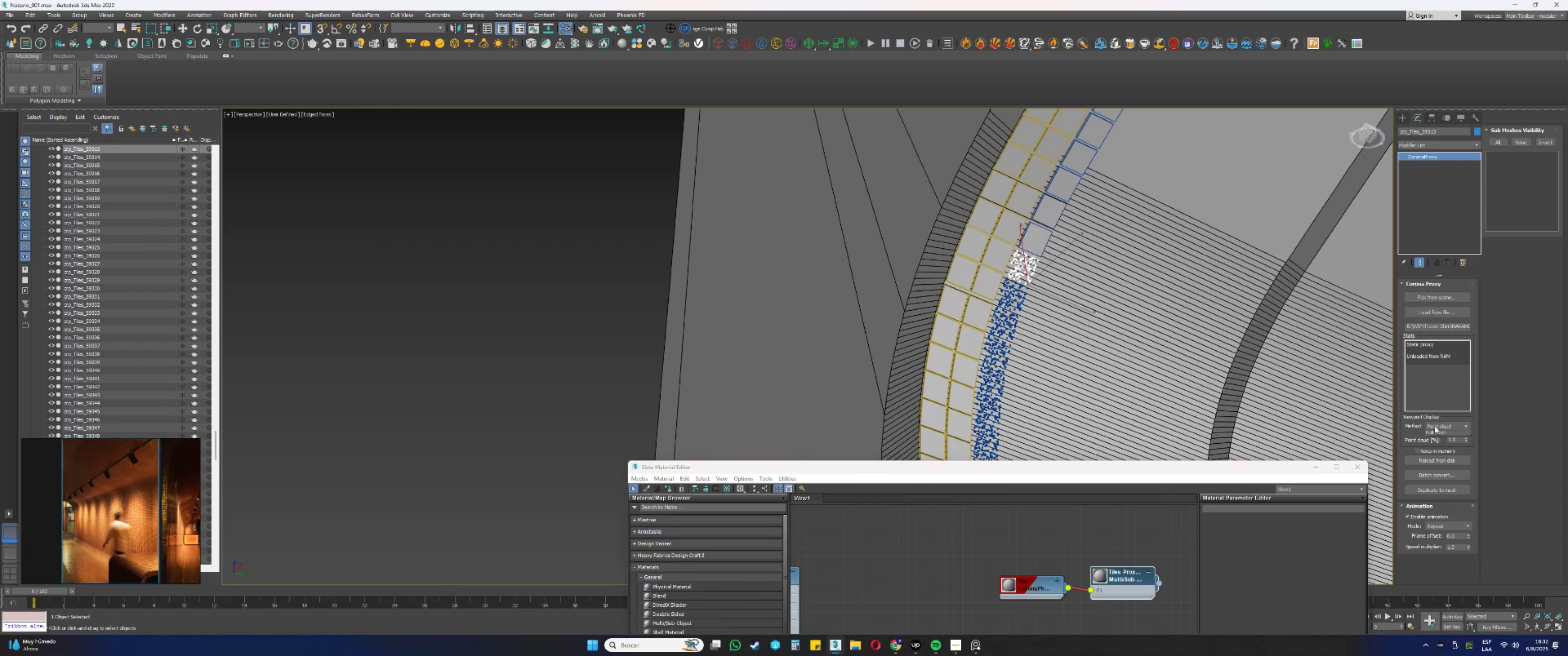 
double_click([1435, 436])
 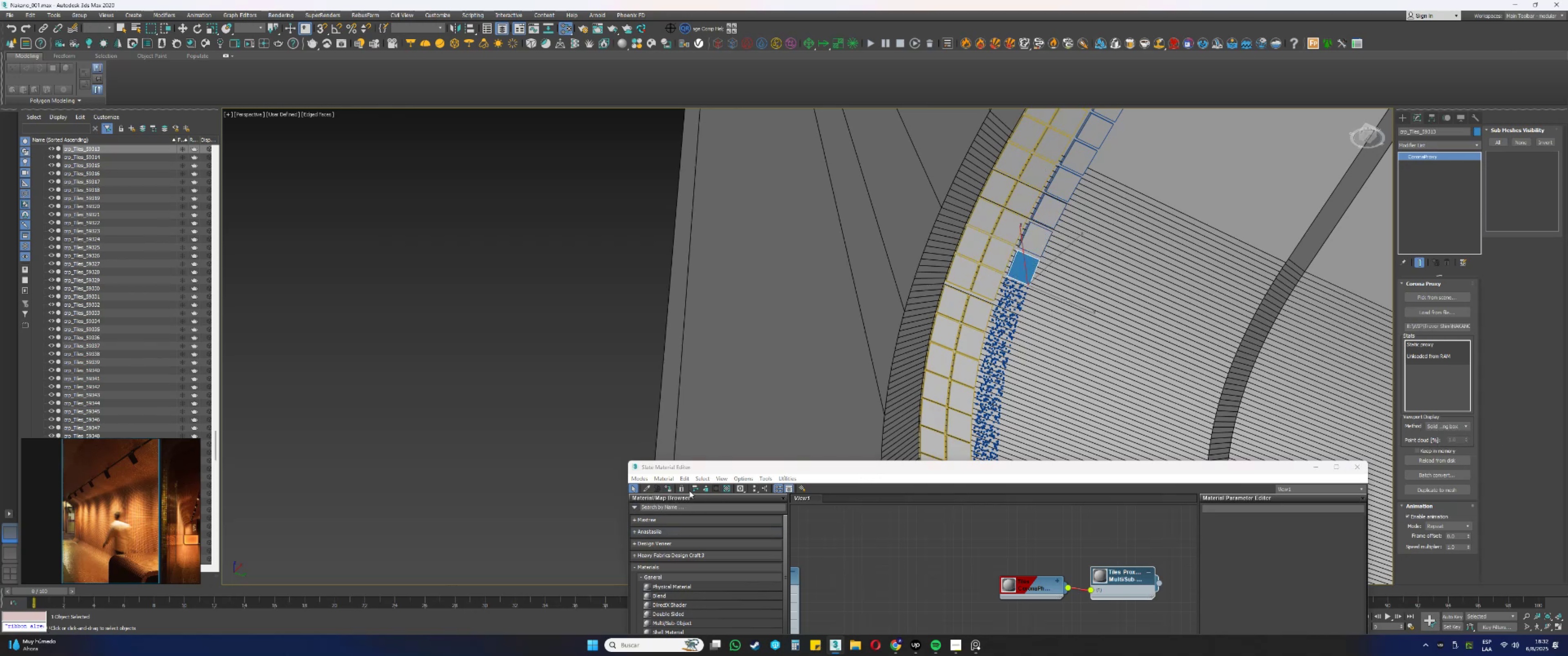 
left_click([673, 488])
 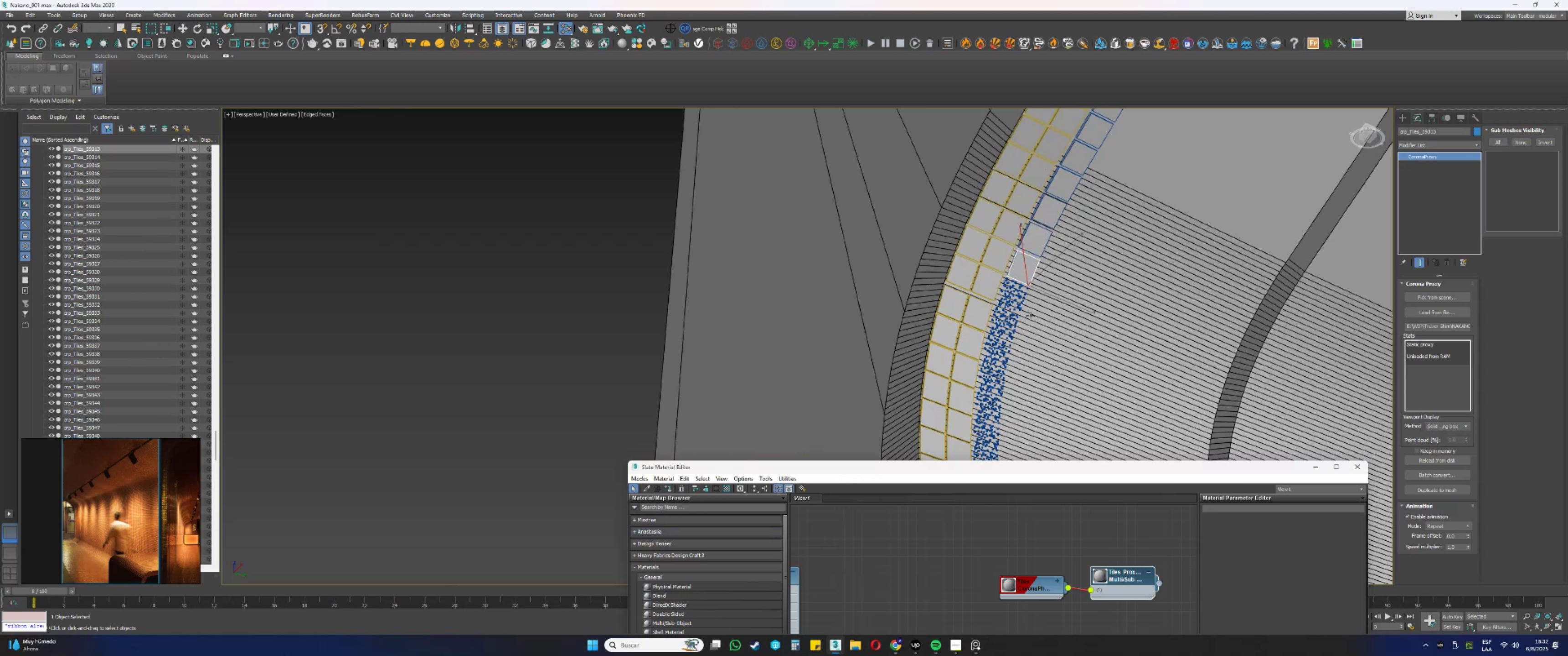 
left_click([1021, 302])
 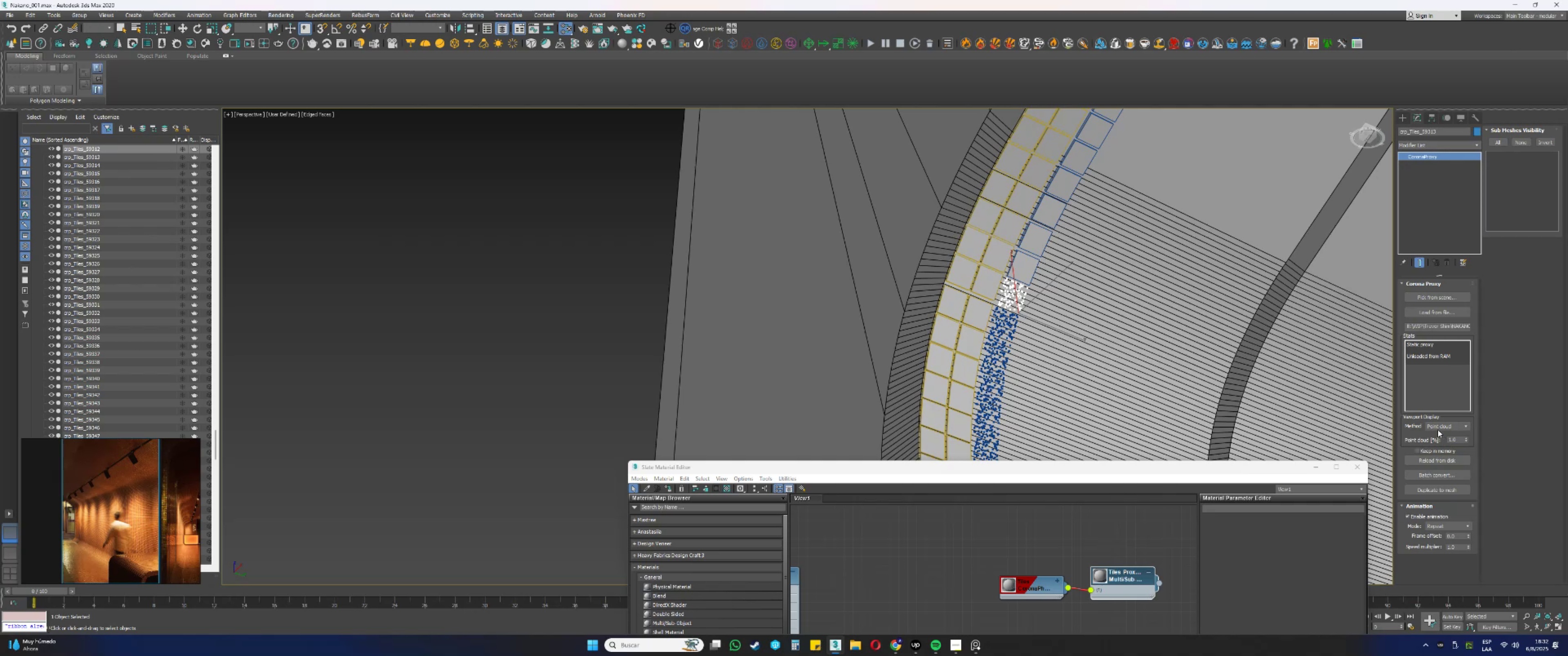 
double_click([1438, 433])
 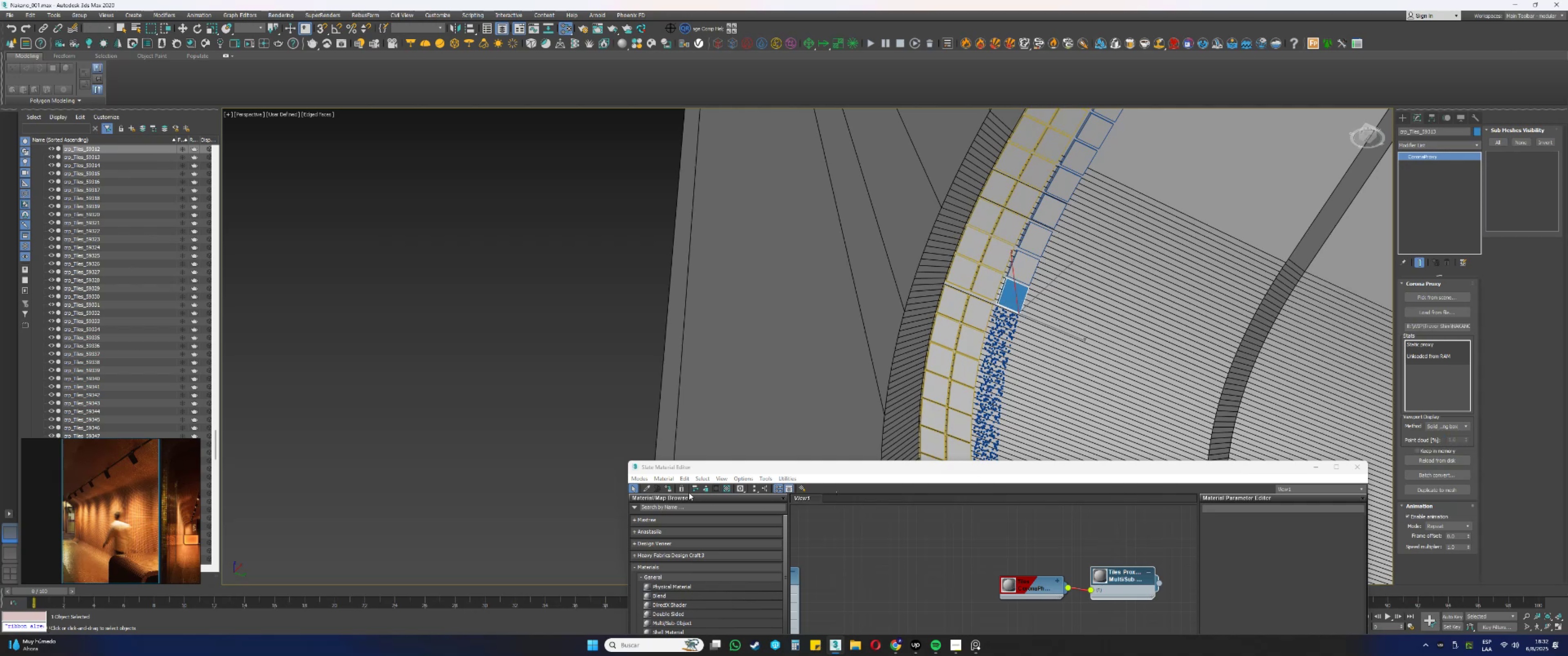 
left_click([669, 487])
 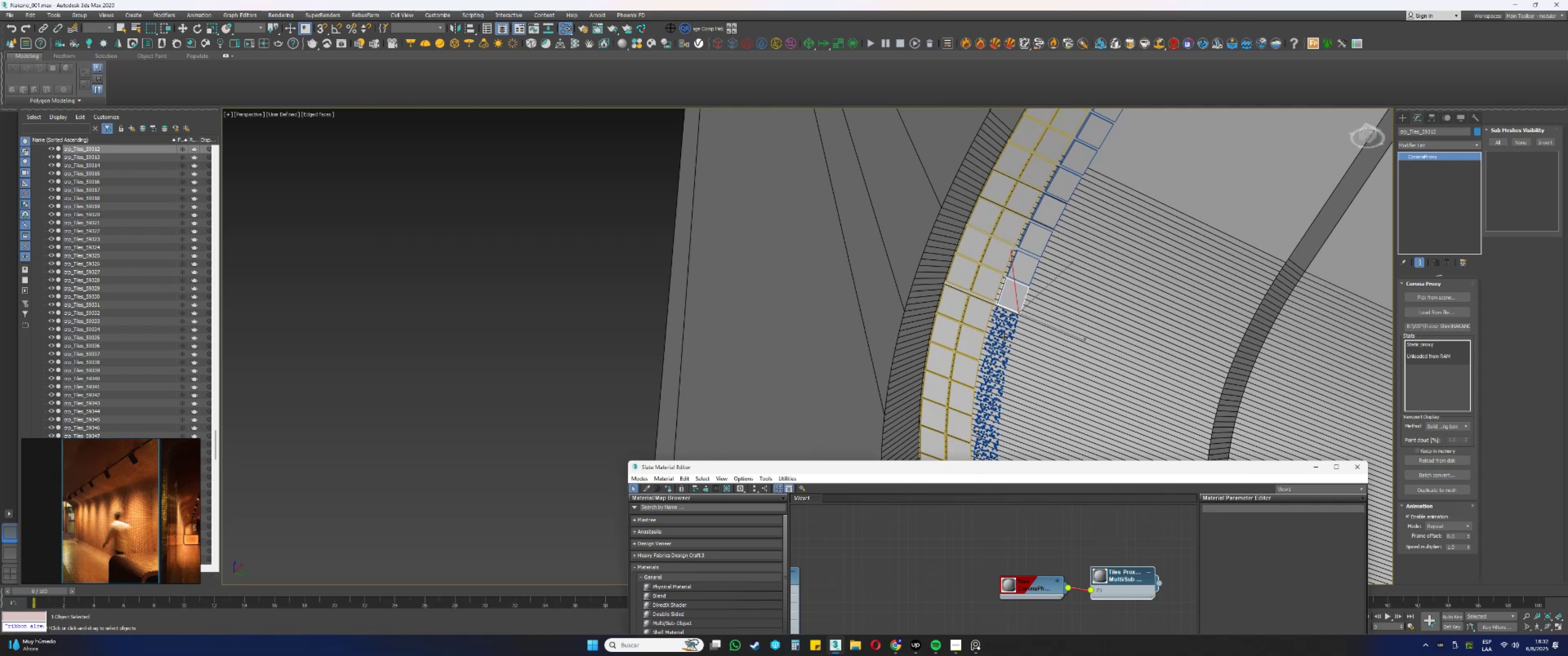 
left_click([1010, 328])
 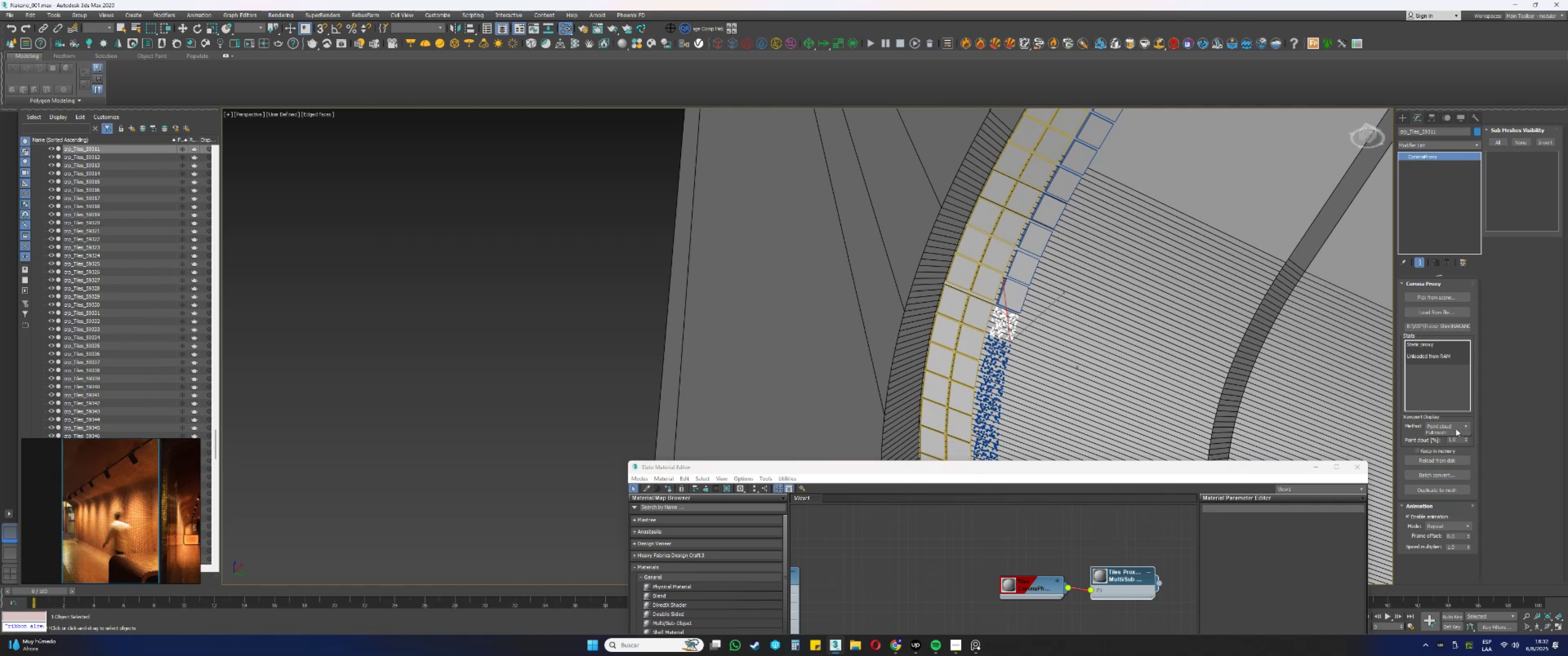 
double_click([1449, 436])
 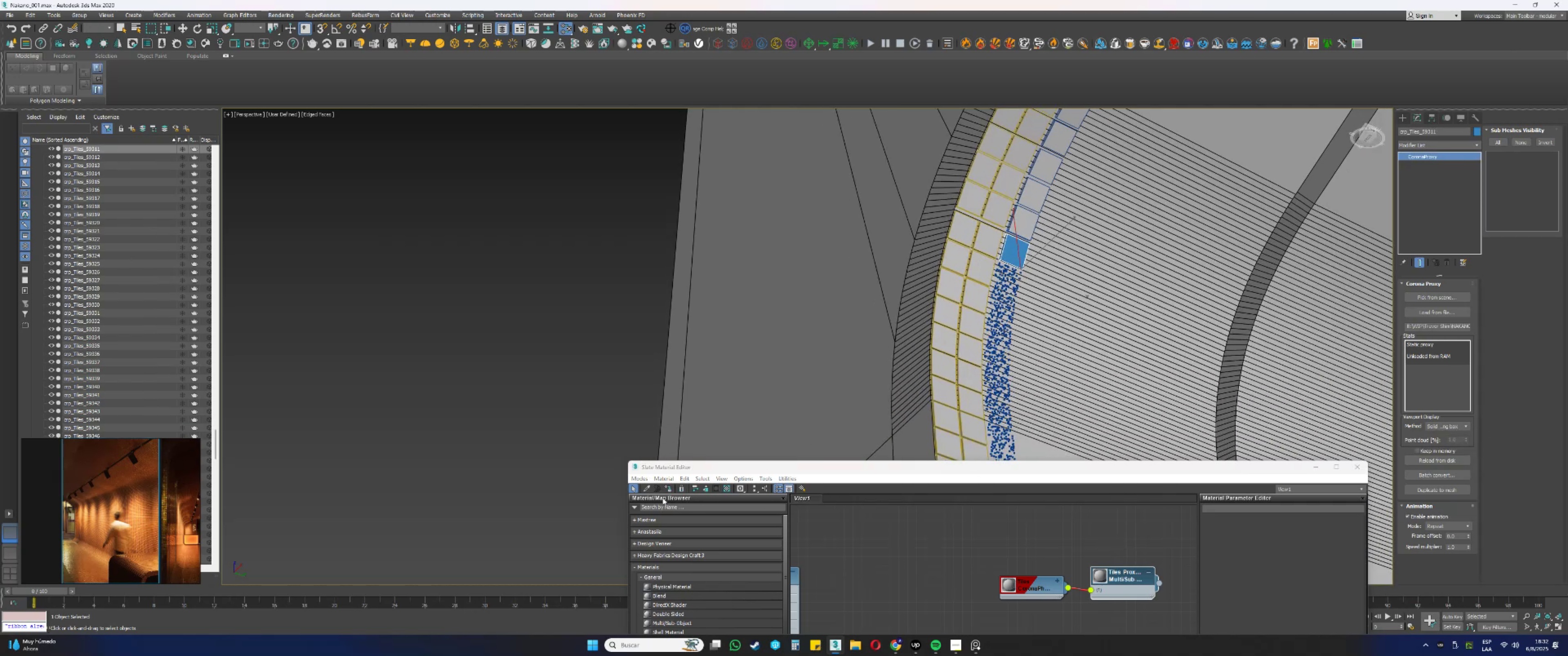 
left_click([668, 491])
 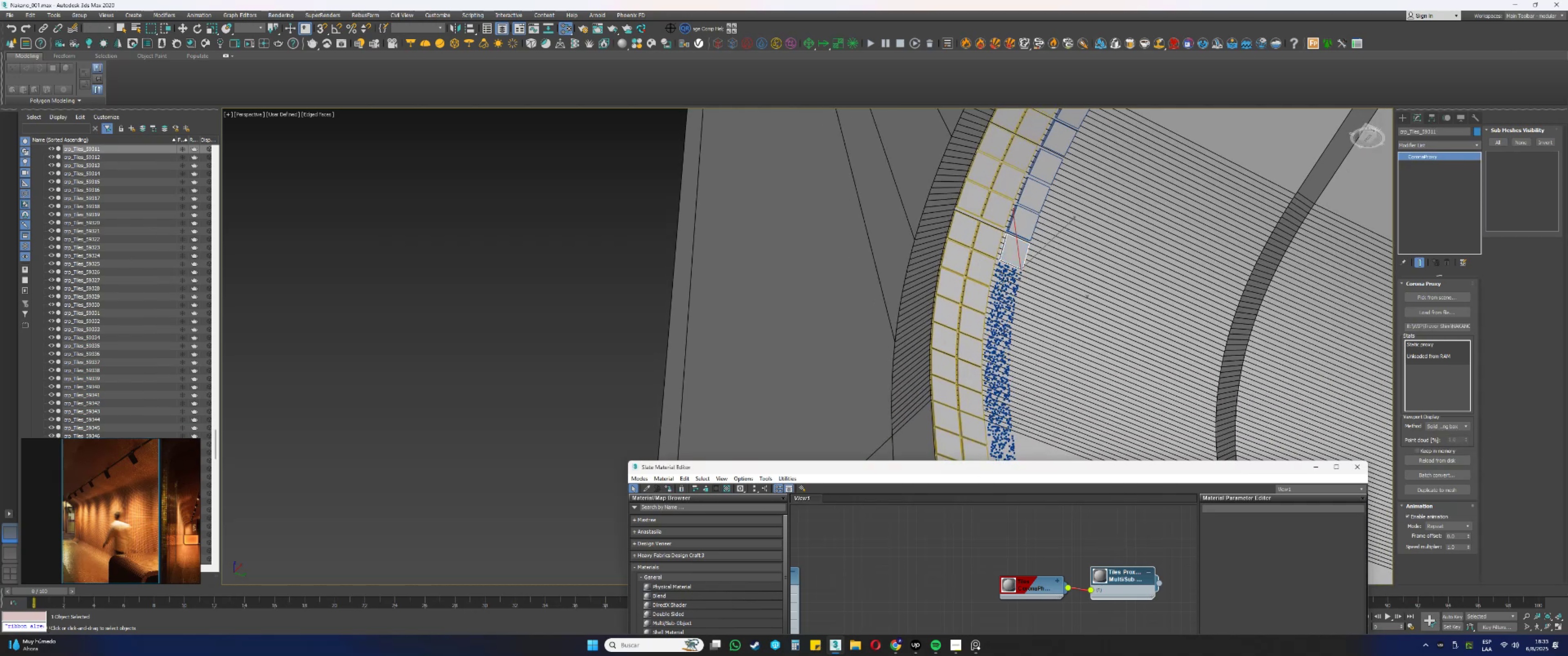 
left_click([1011, 278])
 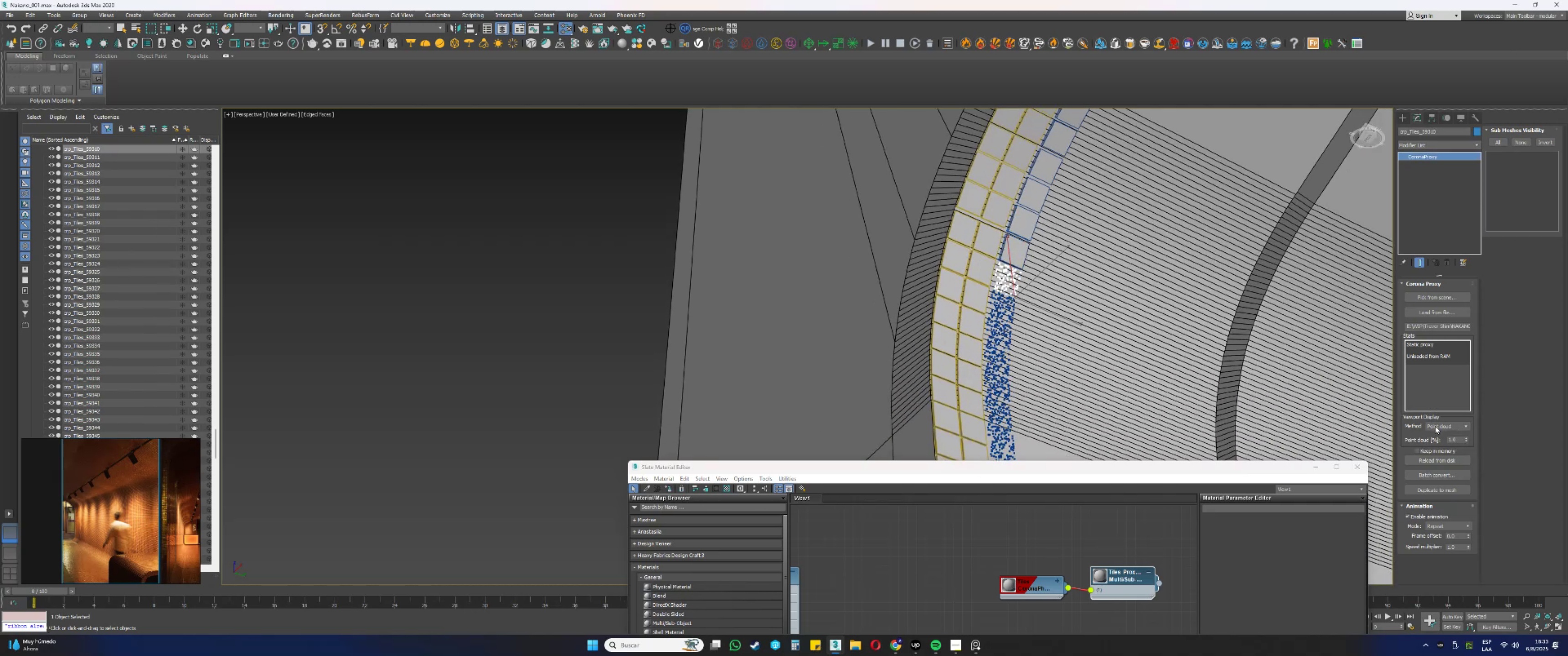 
double_click([1434, 433])
 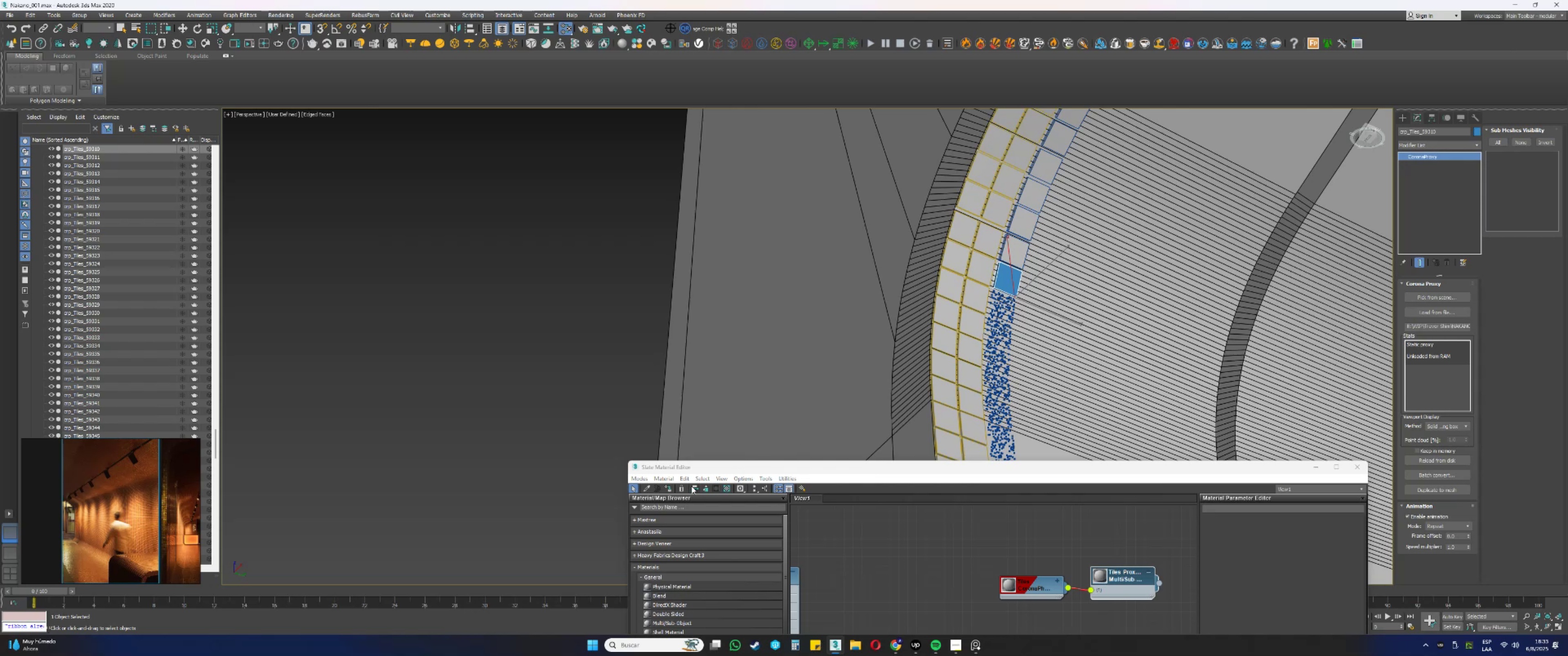 
left_click([668, 487])
 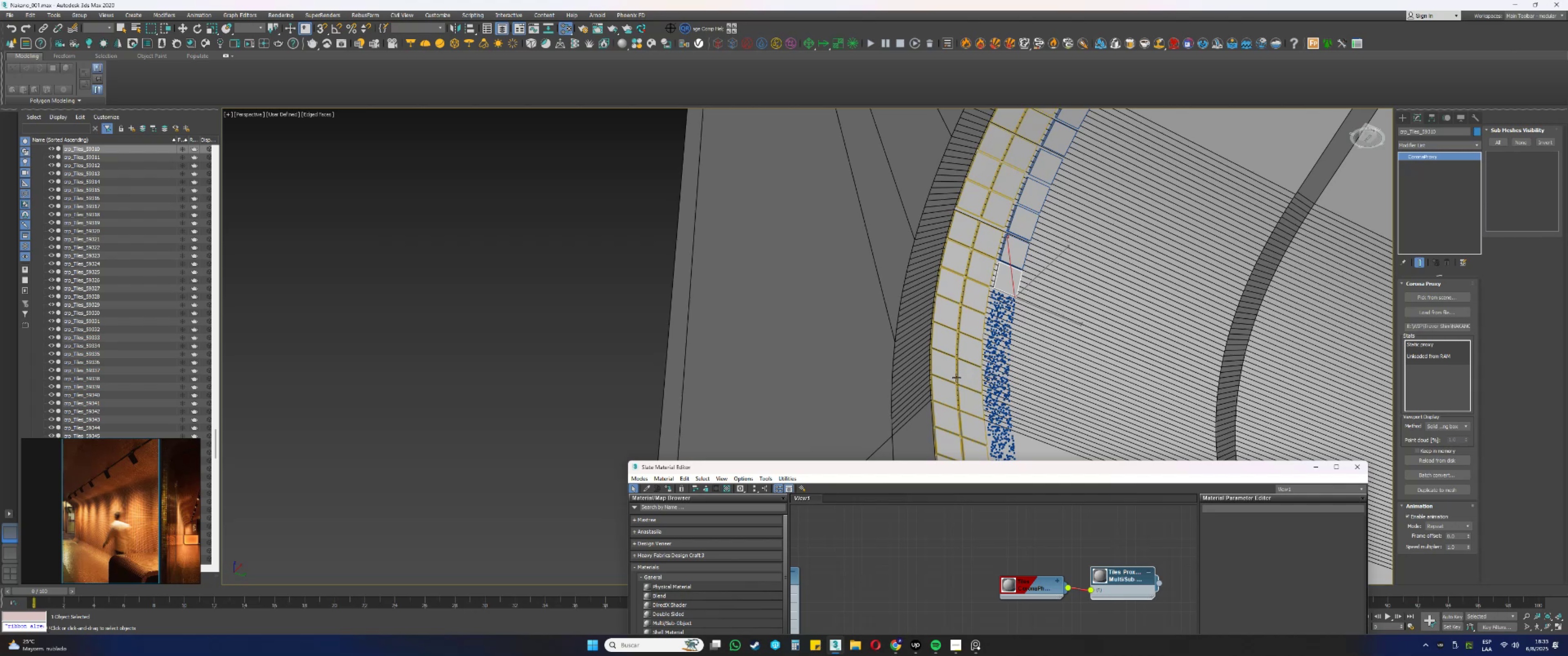 
wait(16.98)
 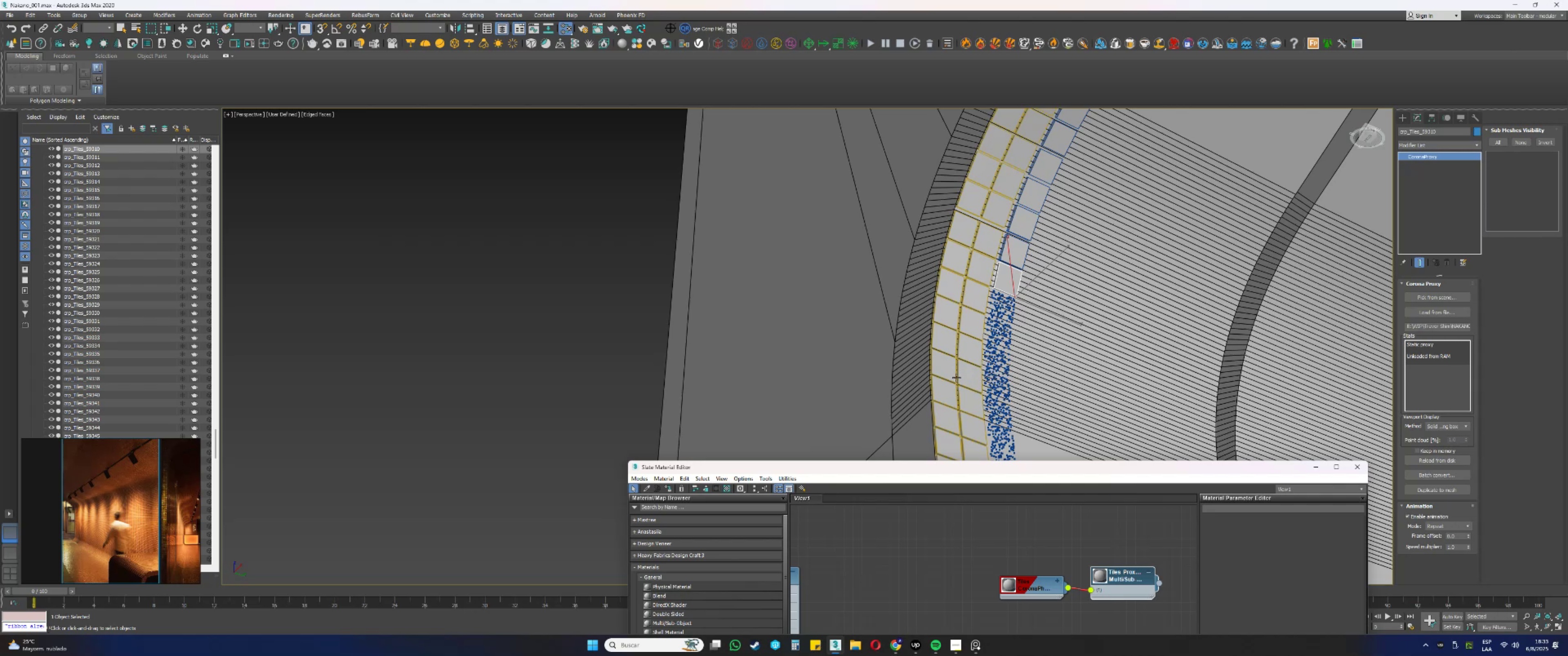 
left_click([1010, 304])
 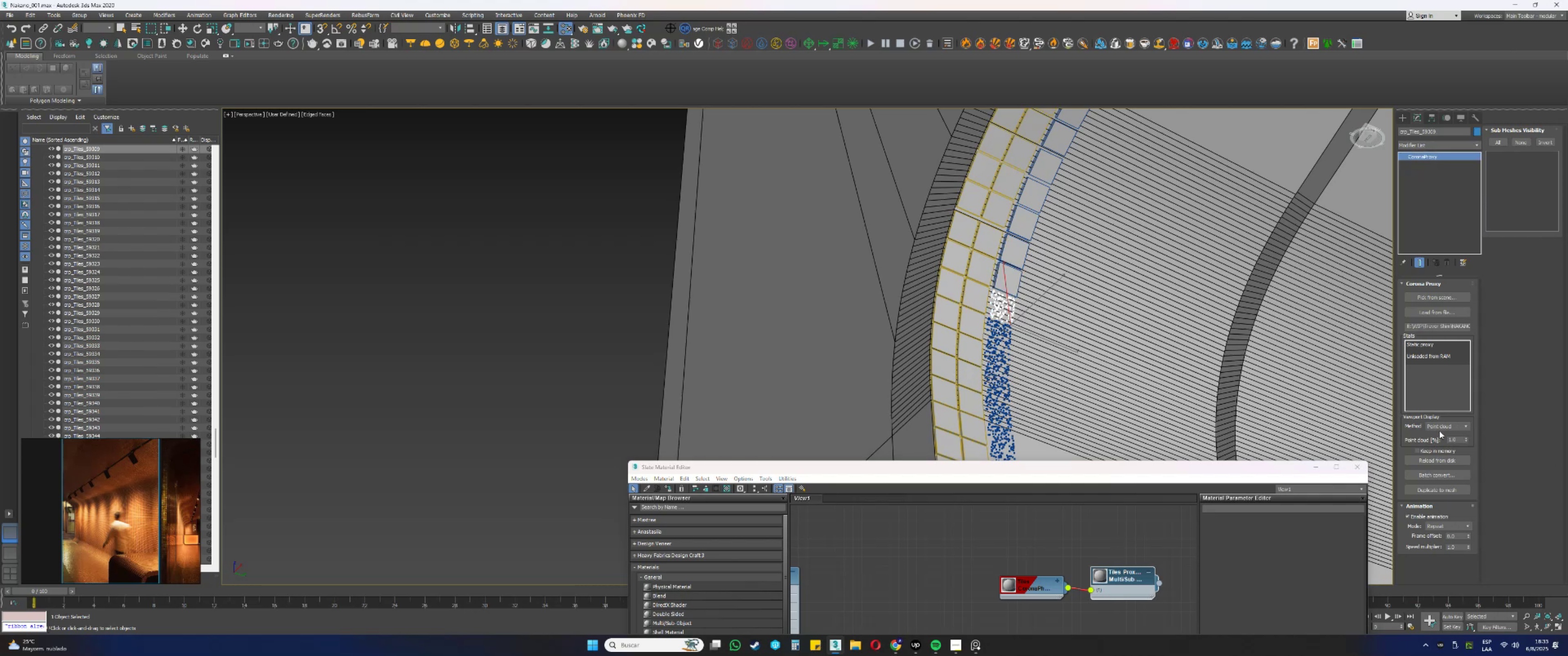 
double_click([1437, 436])
 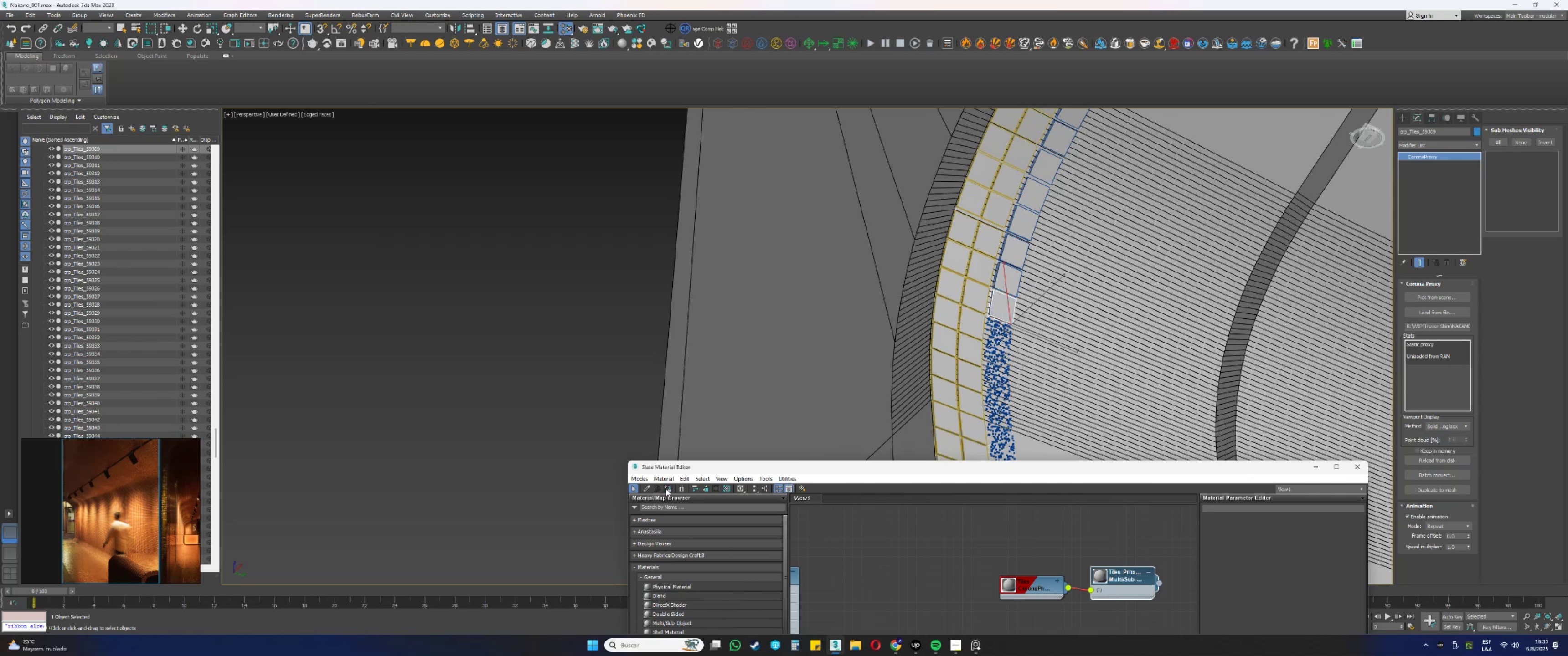 
left_click([999, 331])
 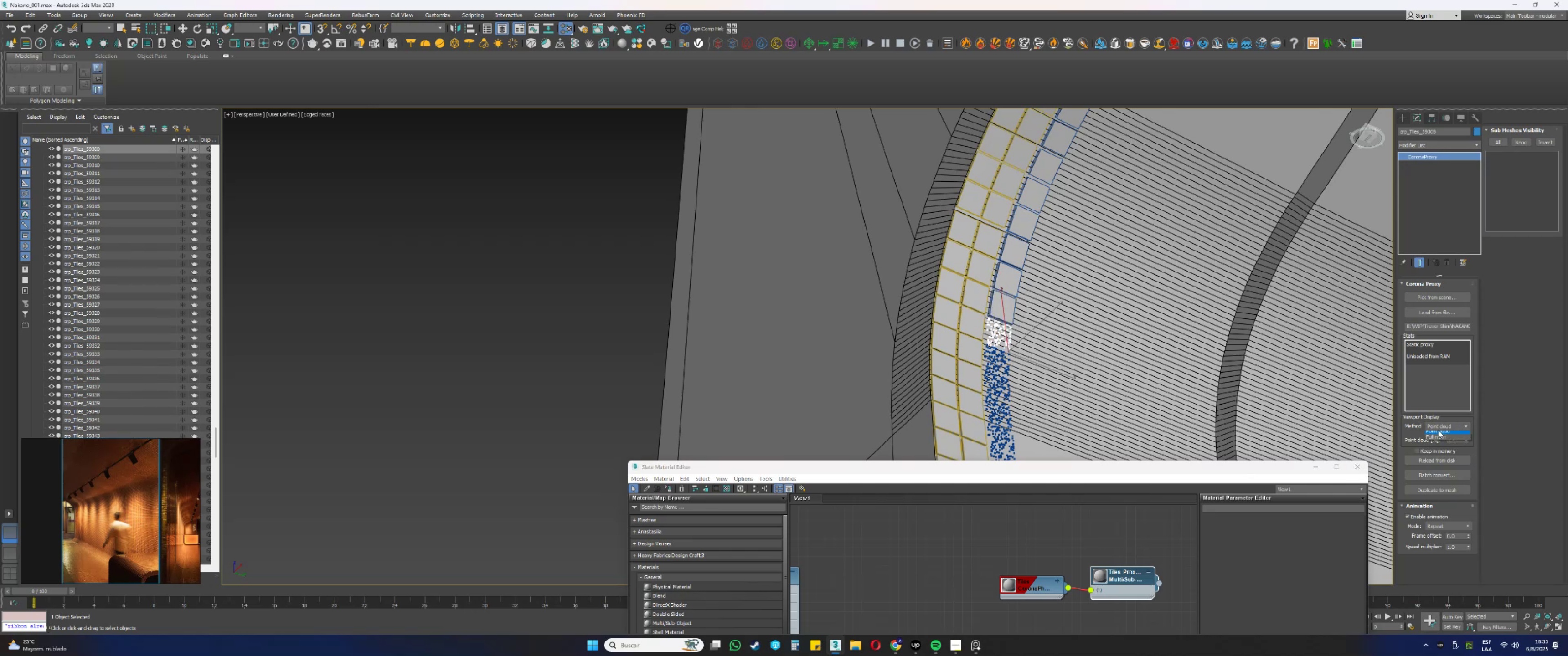 
double_click([1439, 435])
 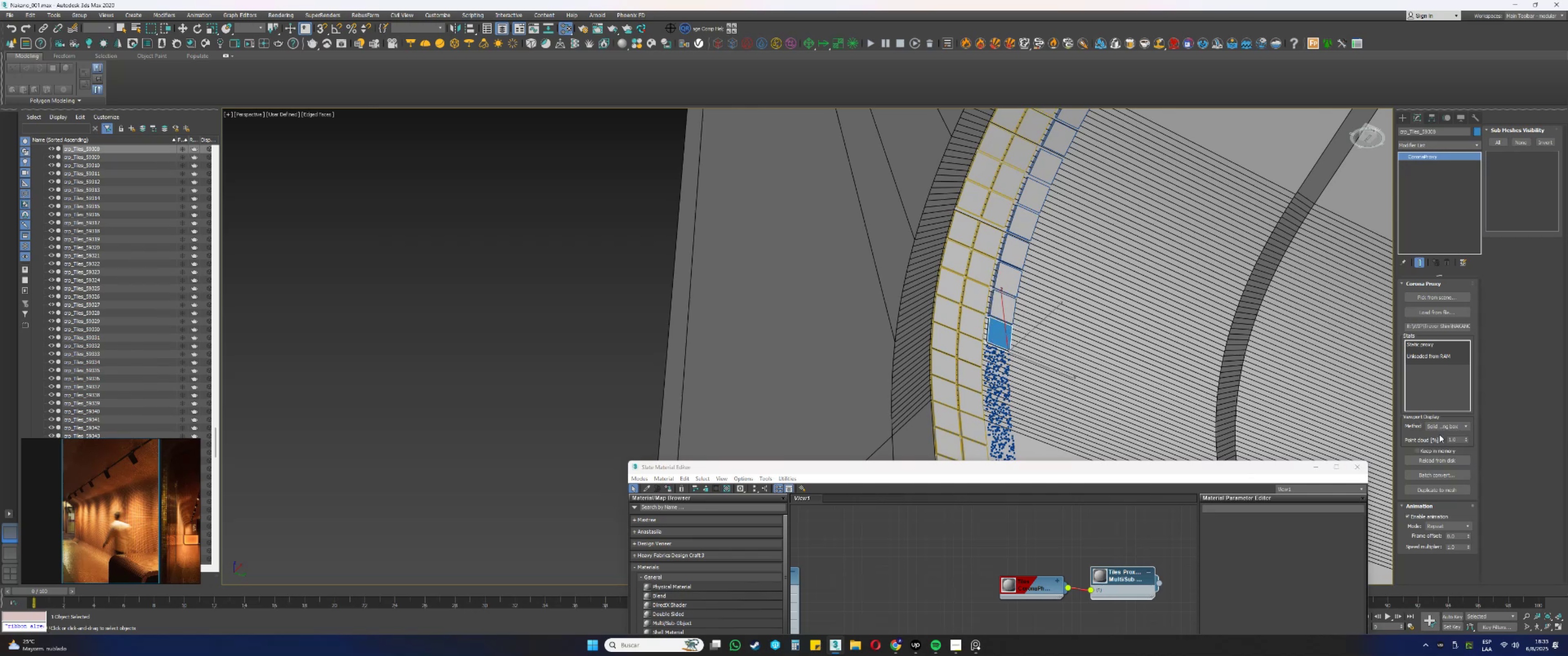 
mouse_move([1425, 448])
 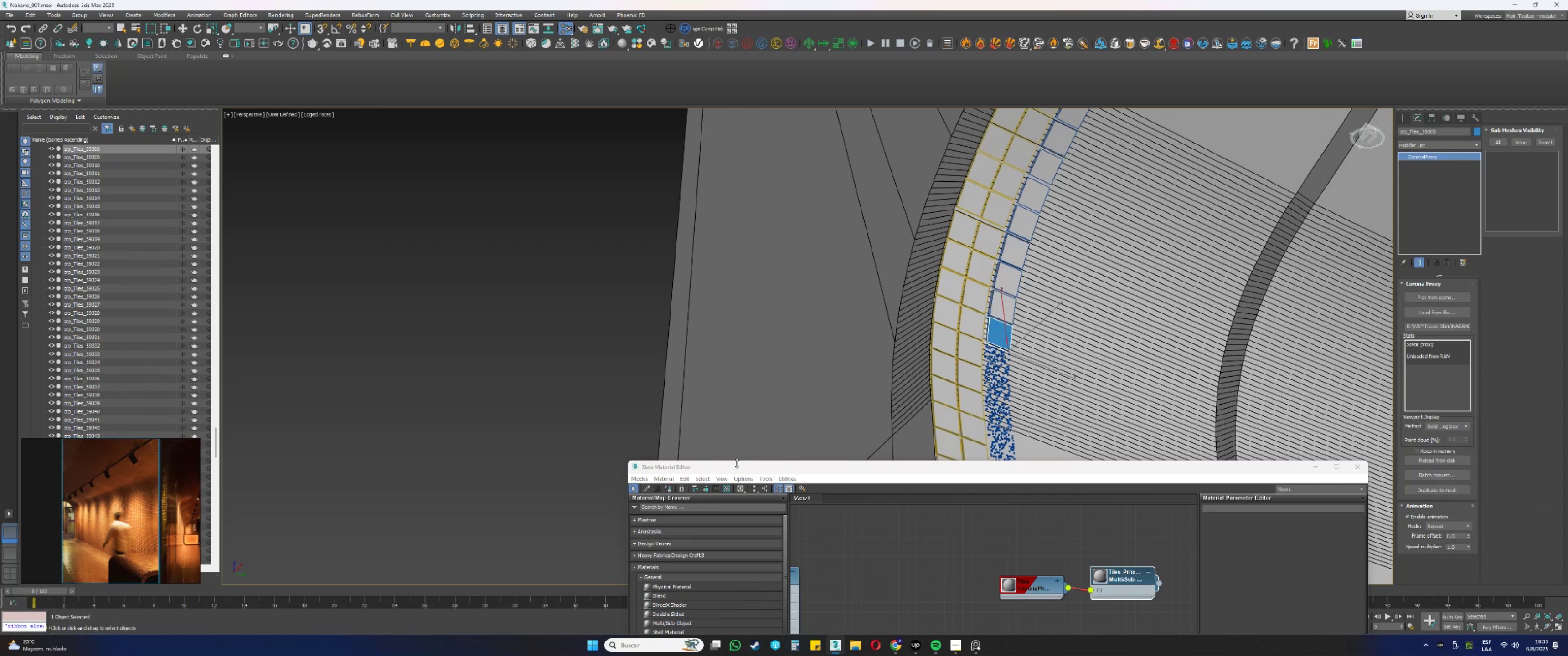 
left_click([671, 488])
 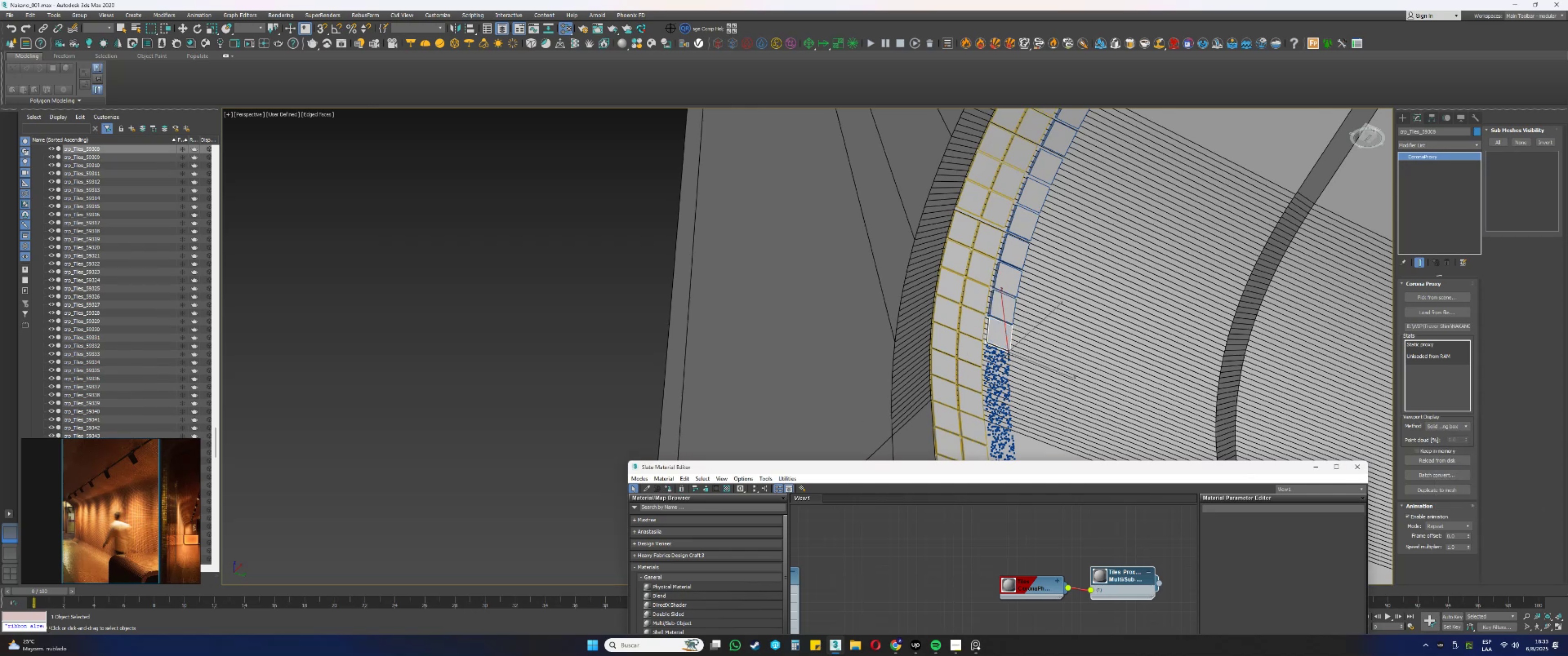 
left_click([1000, 360])
 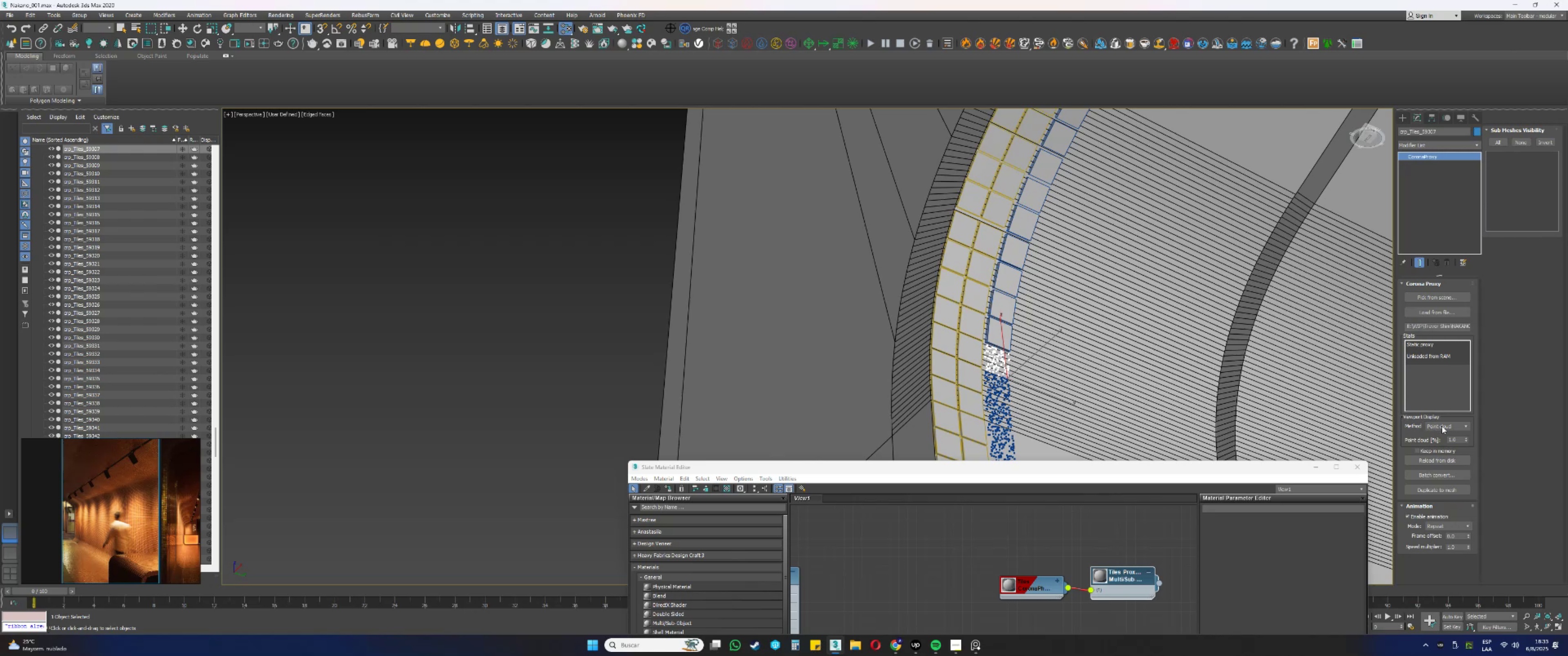 
double_click([1441, 432])
 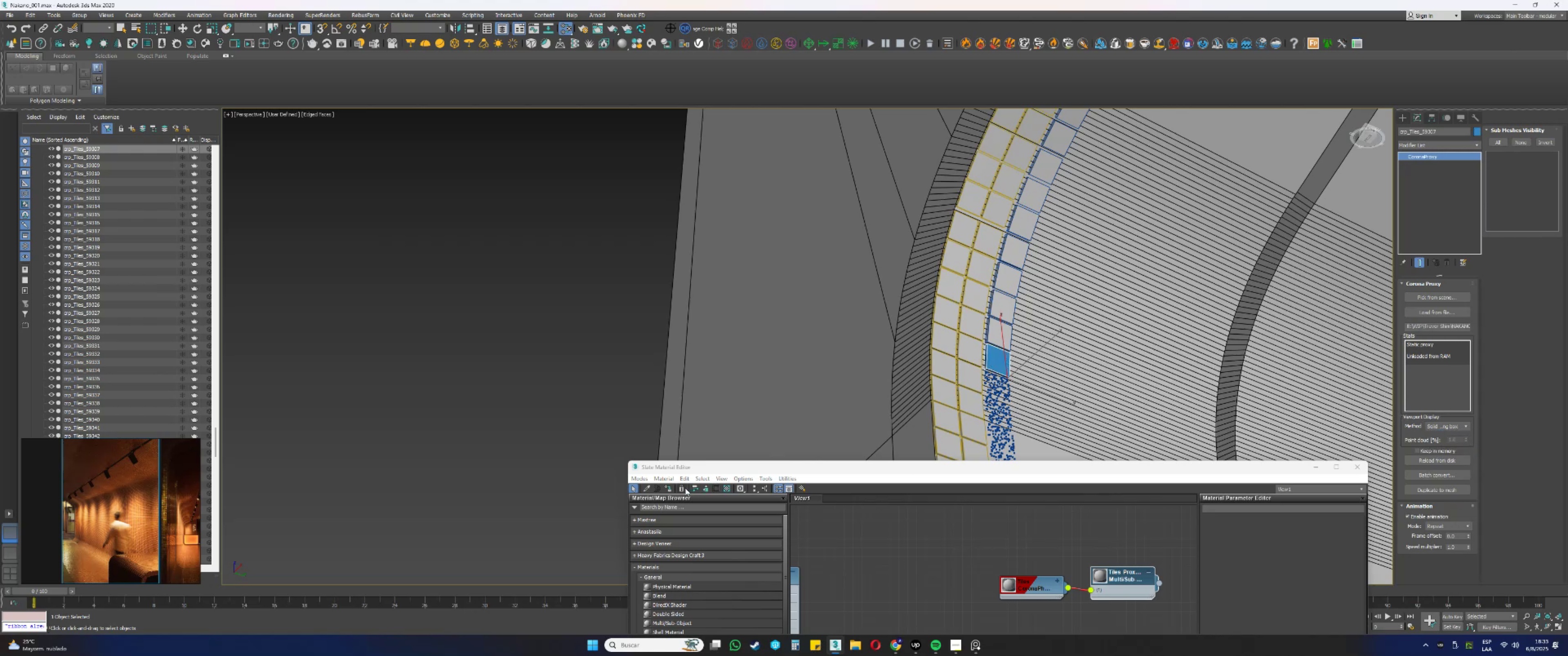 
left_click([669, 490])
 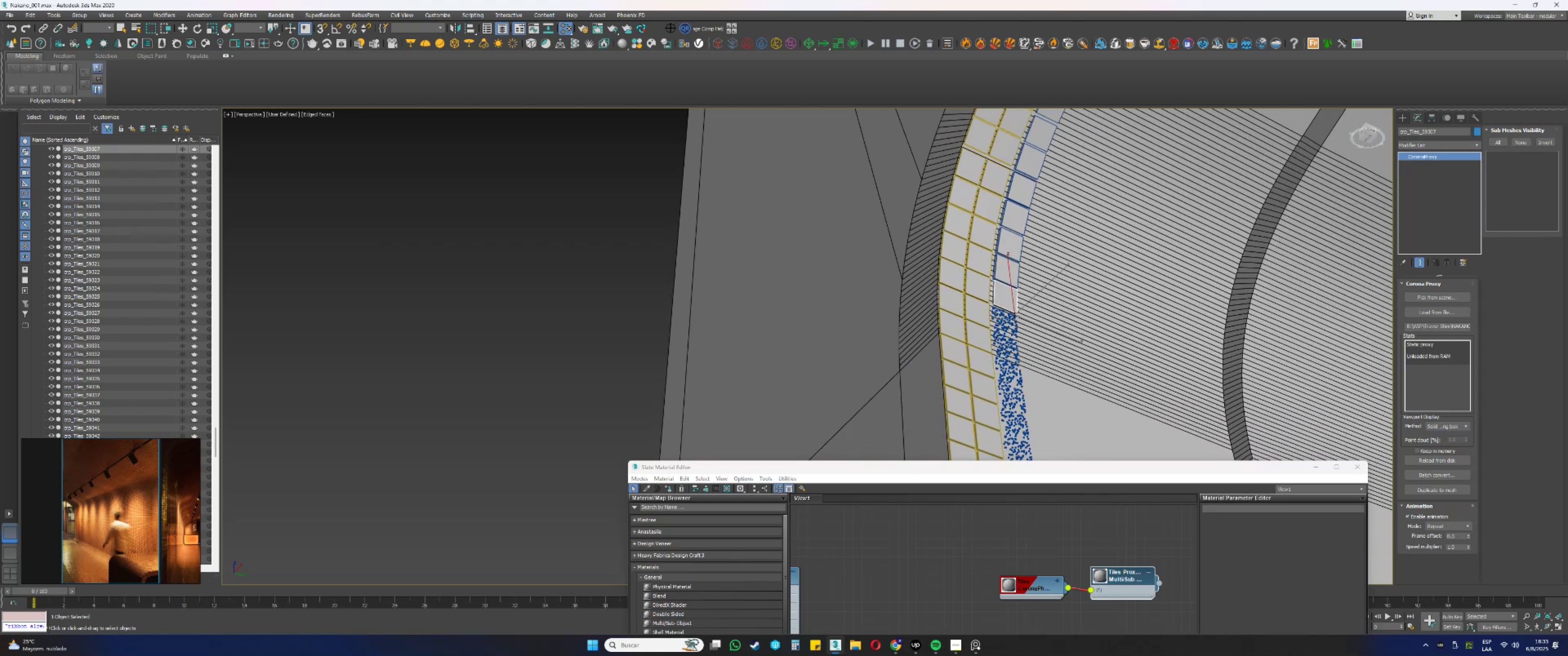 
left_click([1001, 320])
 